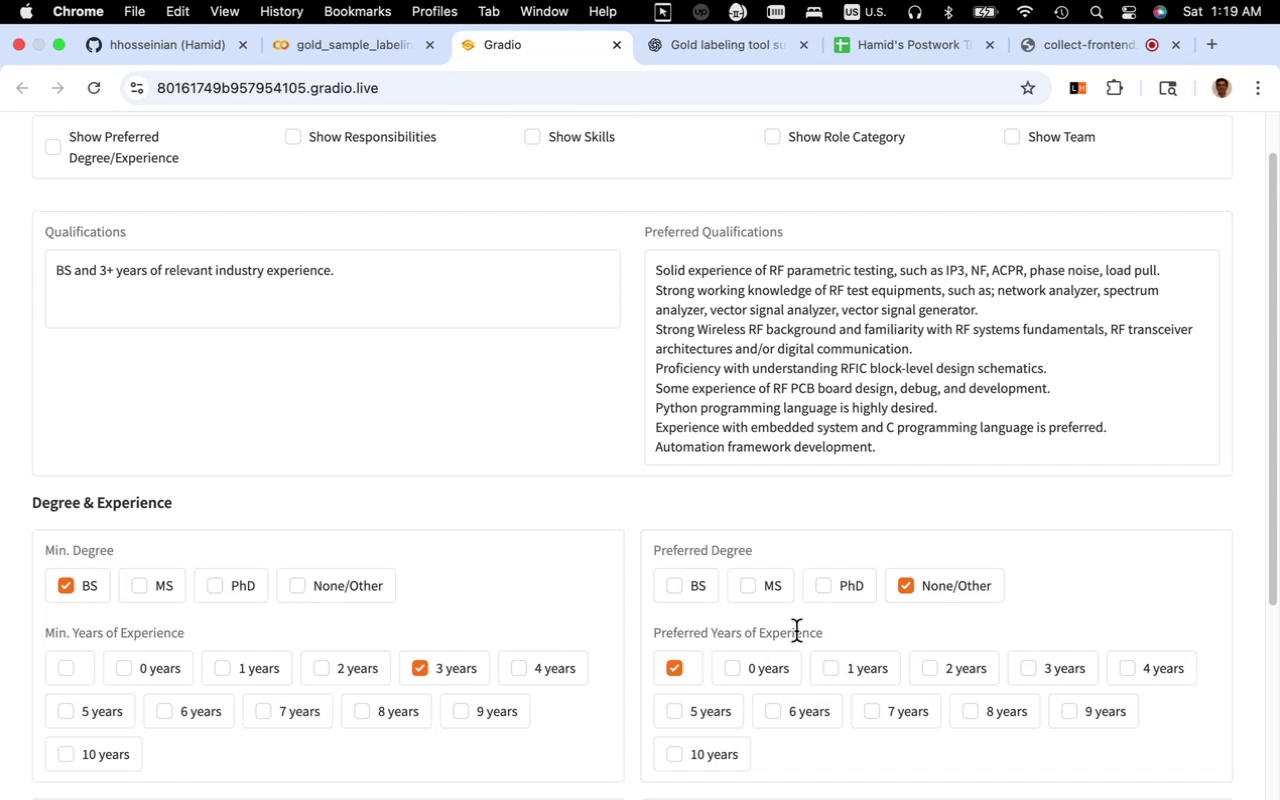 
scroll: coordinate [958, 616], scroll_direction: down, amount: 13.0
 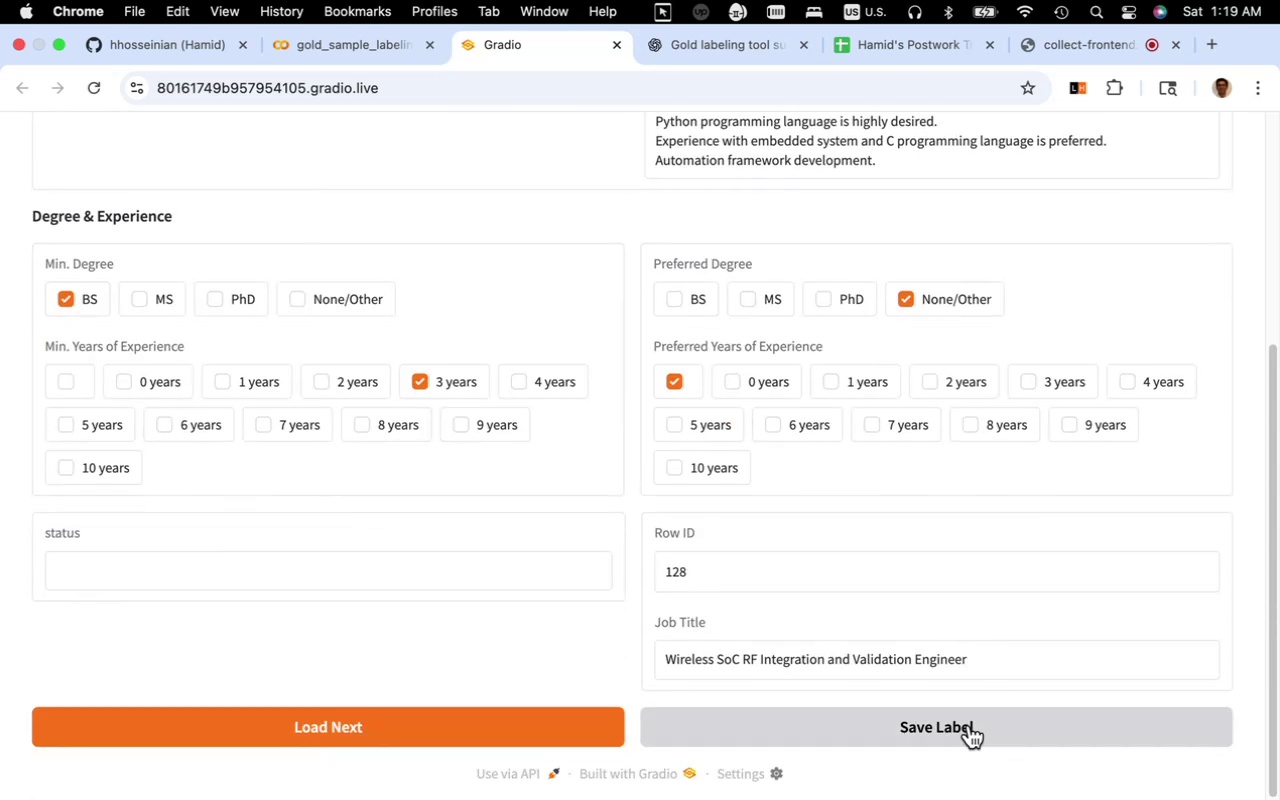 
left_click([968, 726])
 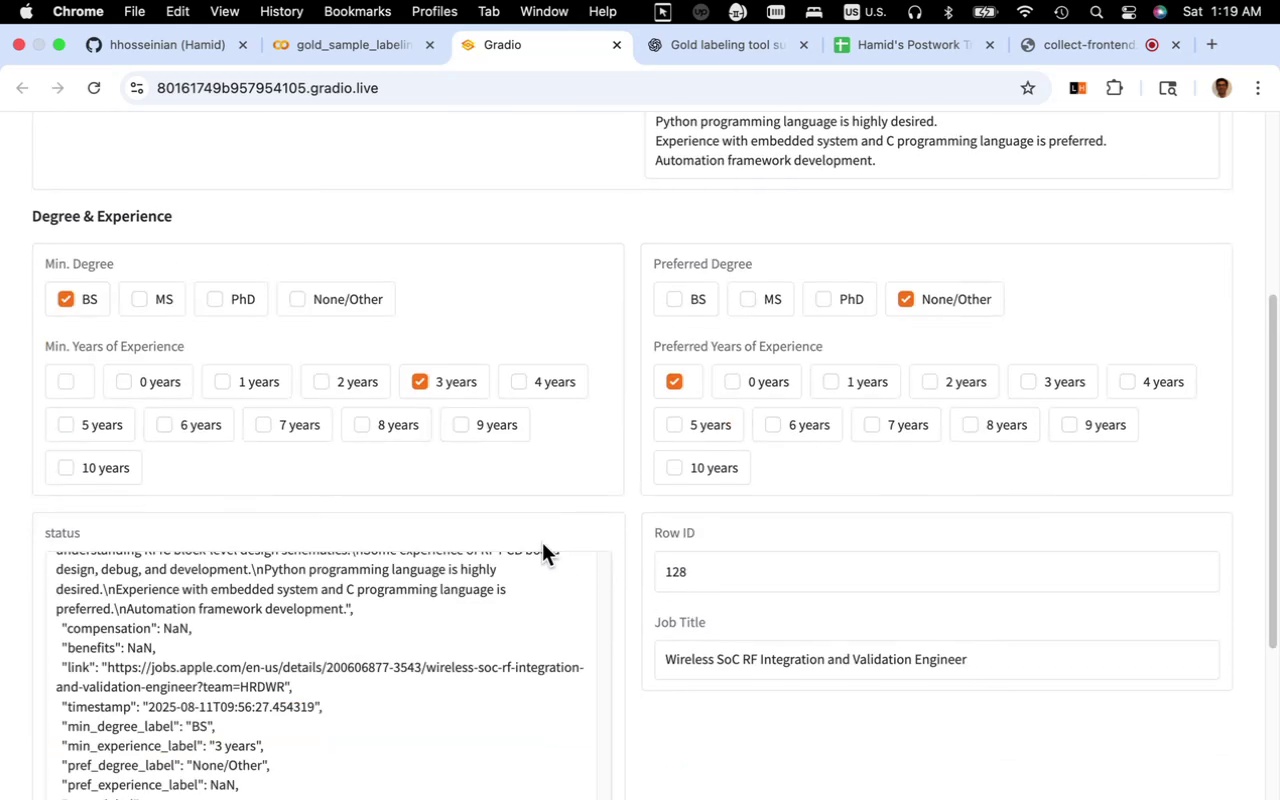 
scroll: coordinate [554, 539], scroll_direction: down, amount: 15.0
 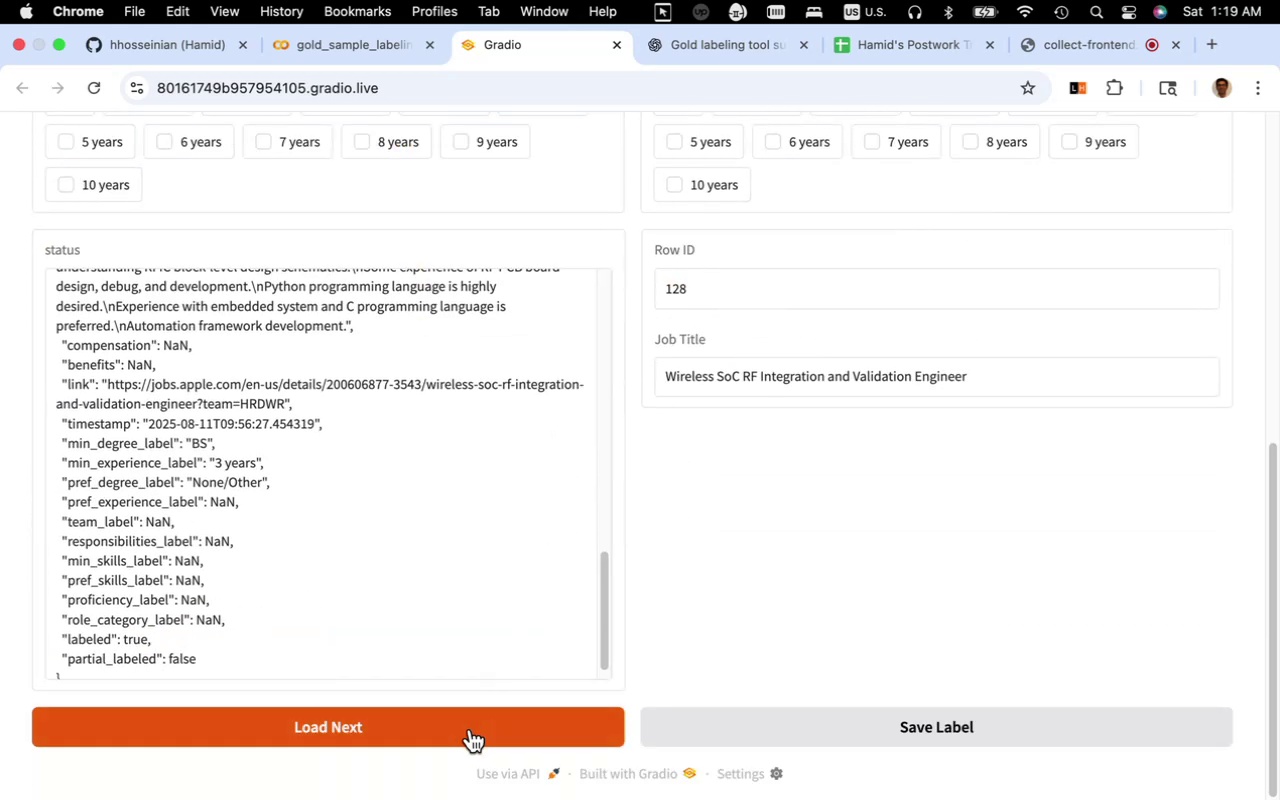 
left_click([469, 730])
 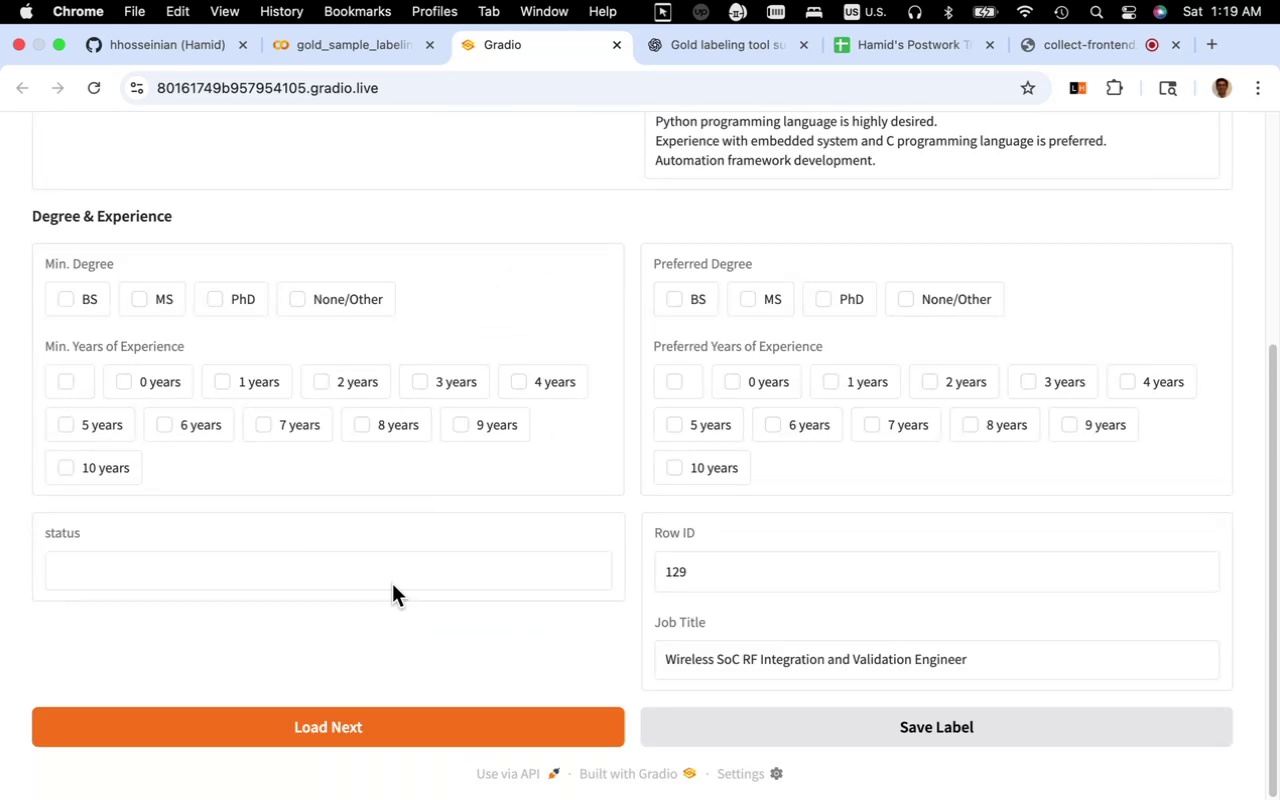 
scroll: coordinate [391, 584], scroll_direction: up, amount: 7.0
 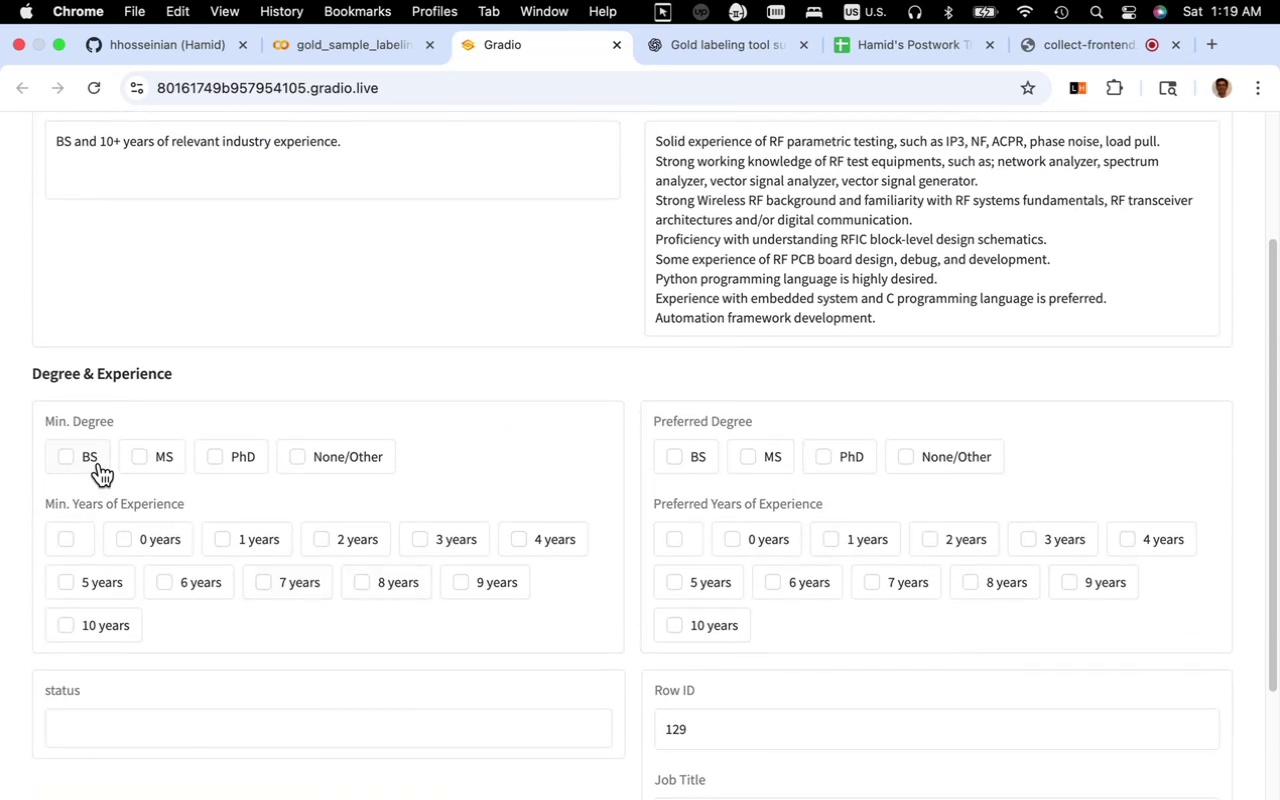 
left_click([111, 630])
 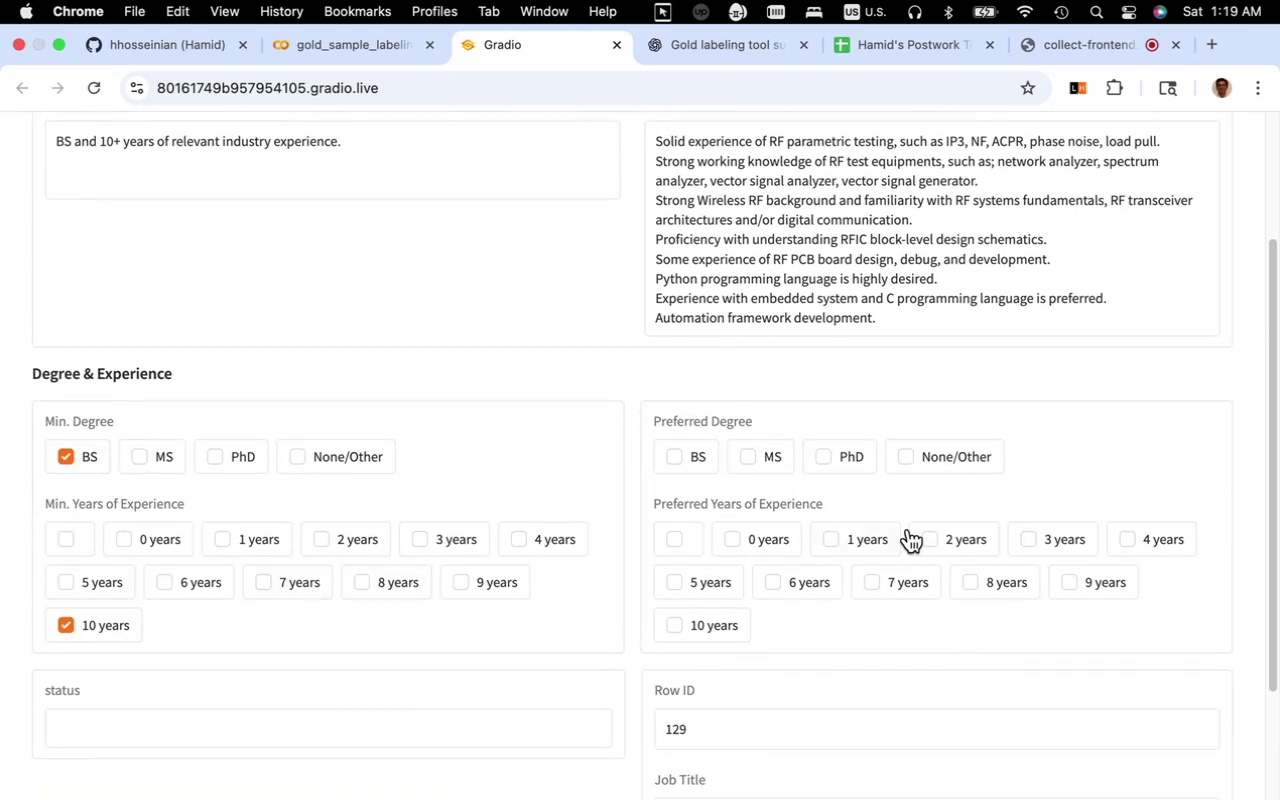 
scroll: coordinate [912, 528], scroll_direction: up, amount: 1.0
 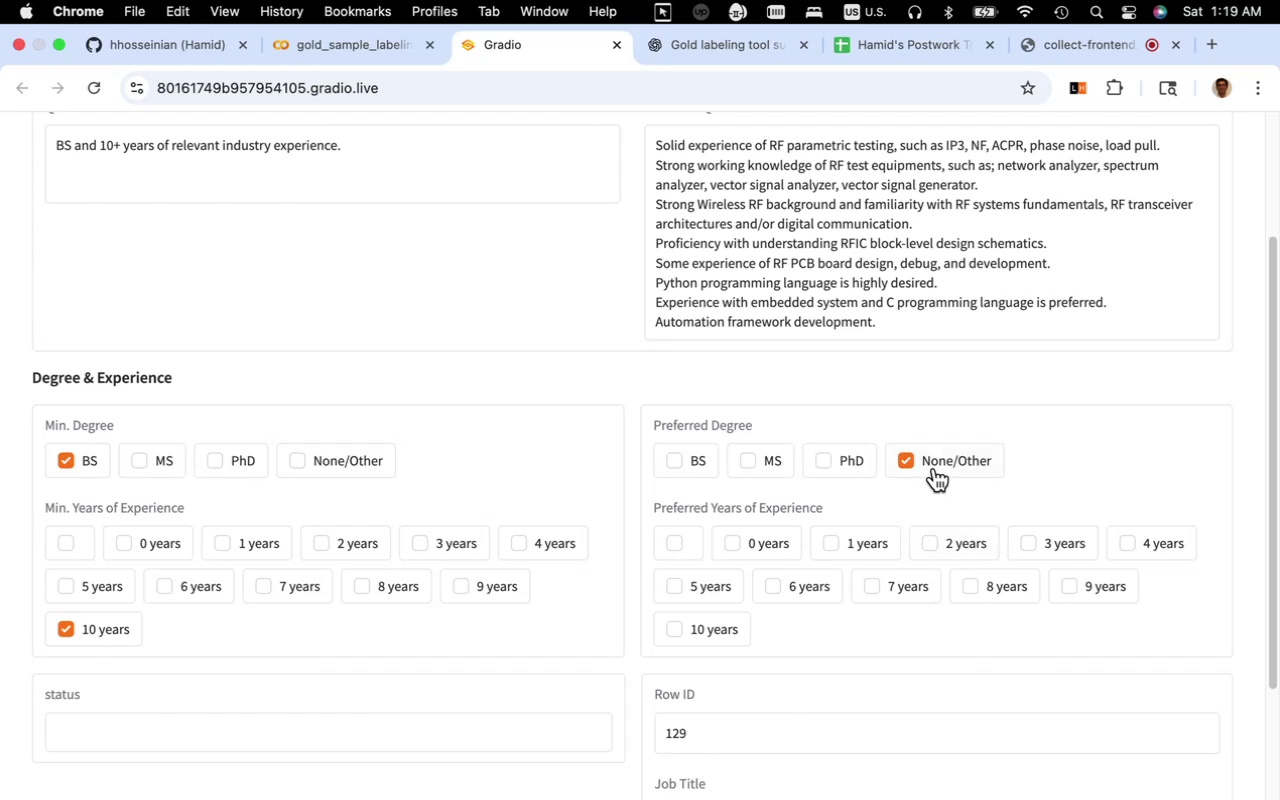 
wait(5.55)
 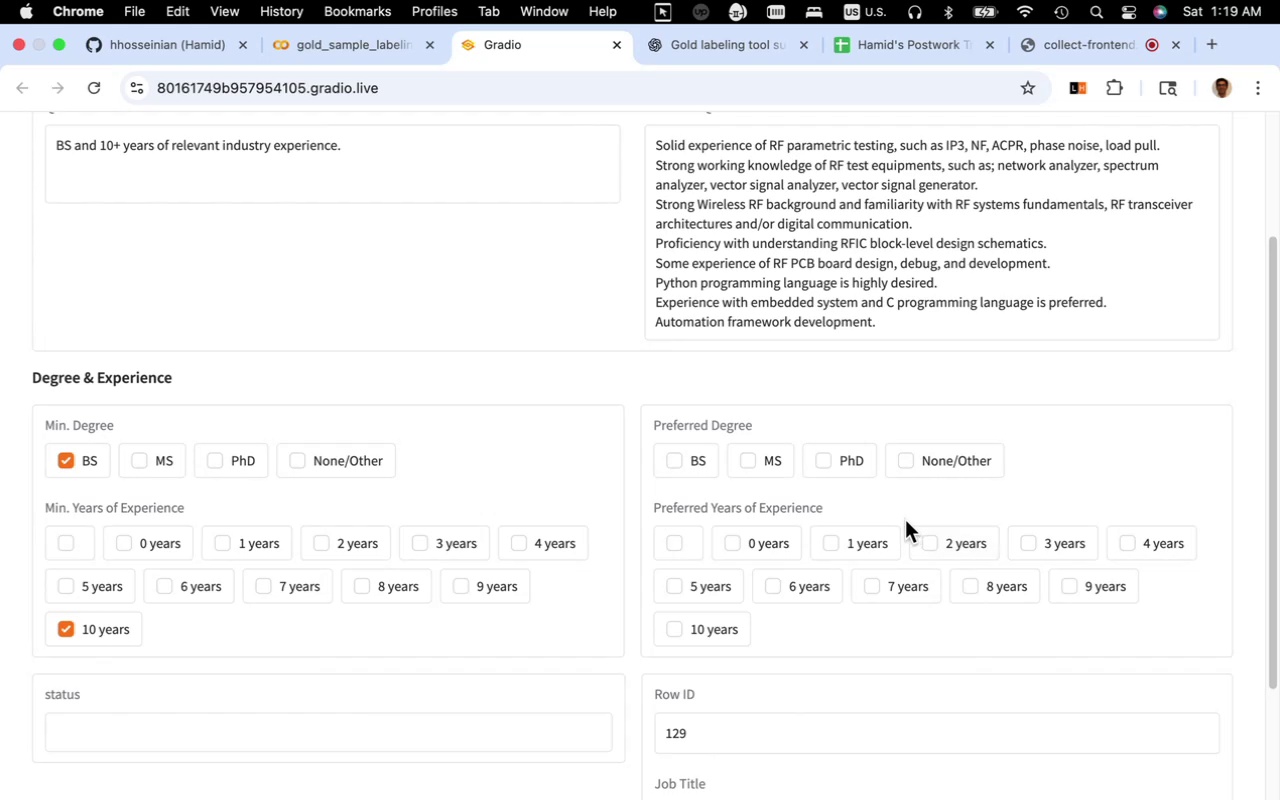 
scroll: coordinate [795, 666], scroll_direction: down, amount: 15.0
 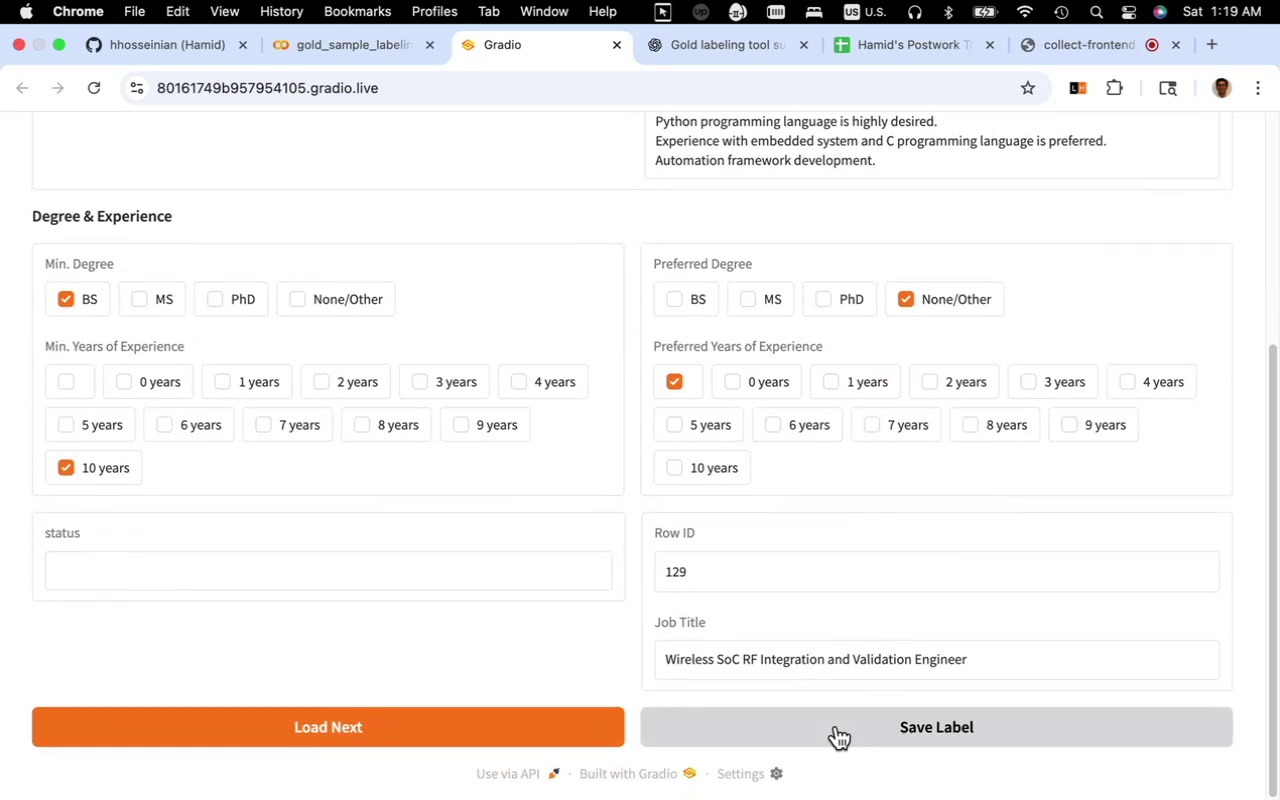 
left_click([836, 727])
 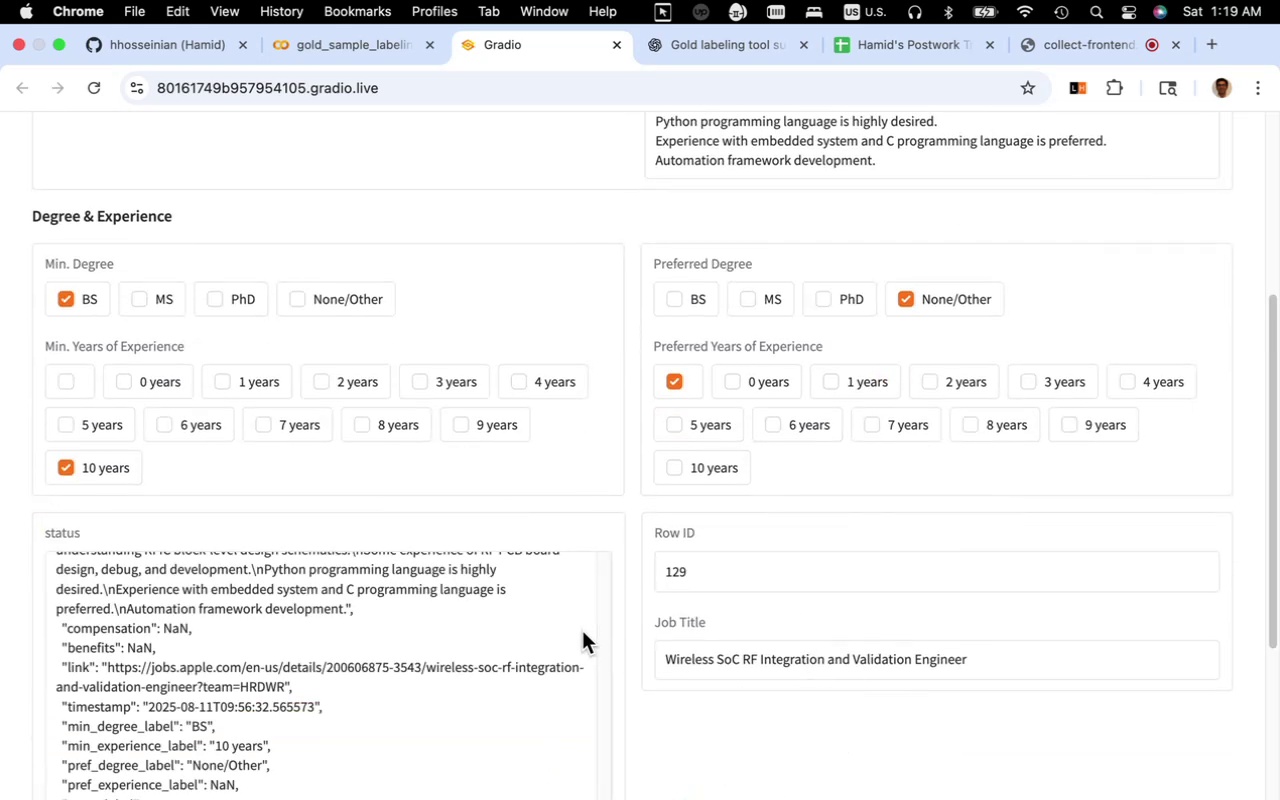 
scroll: coordinate [690, 682], scroll_direction: down, amount: 43.0
 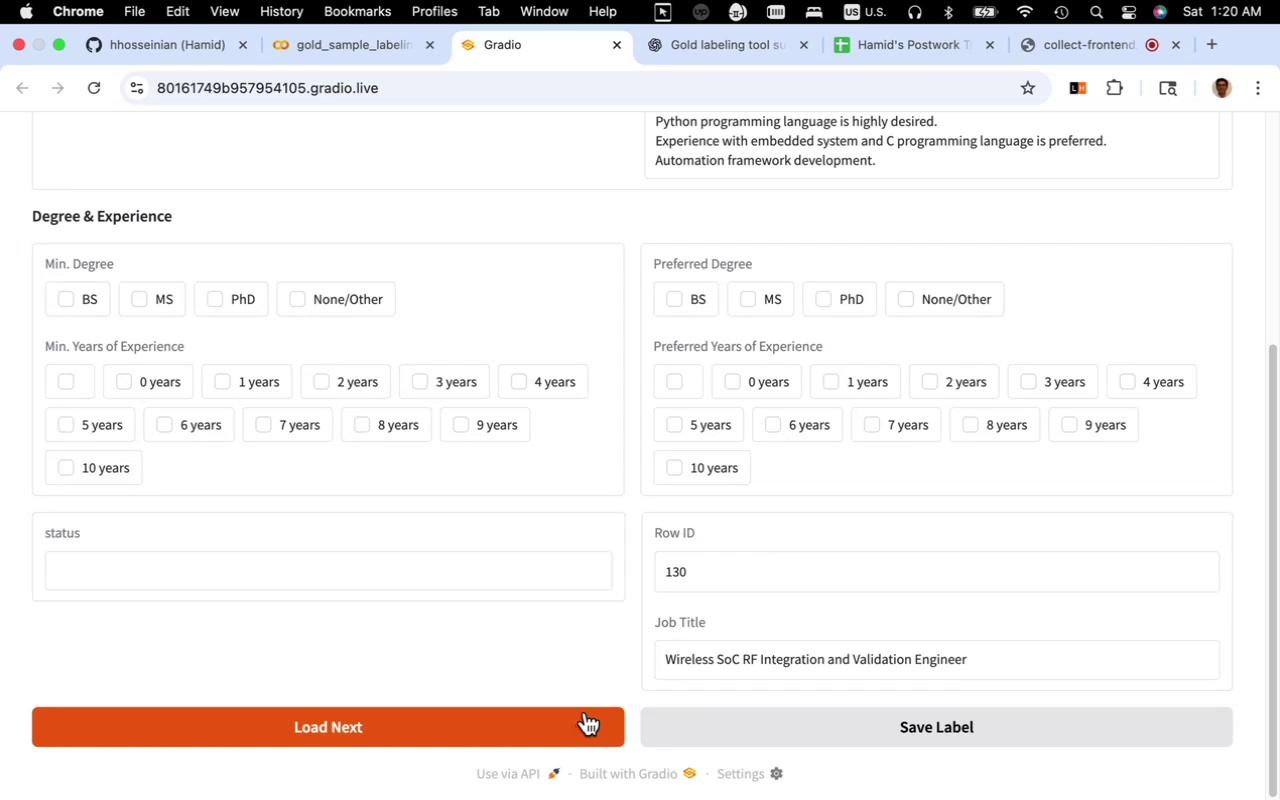 
scroll: coordinate [643, 571], scroll_direction: up, amount: 7.0
 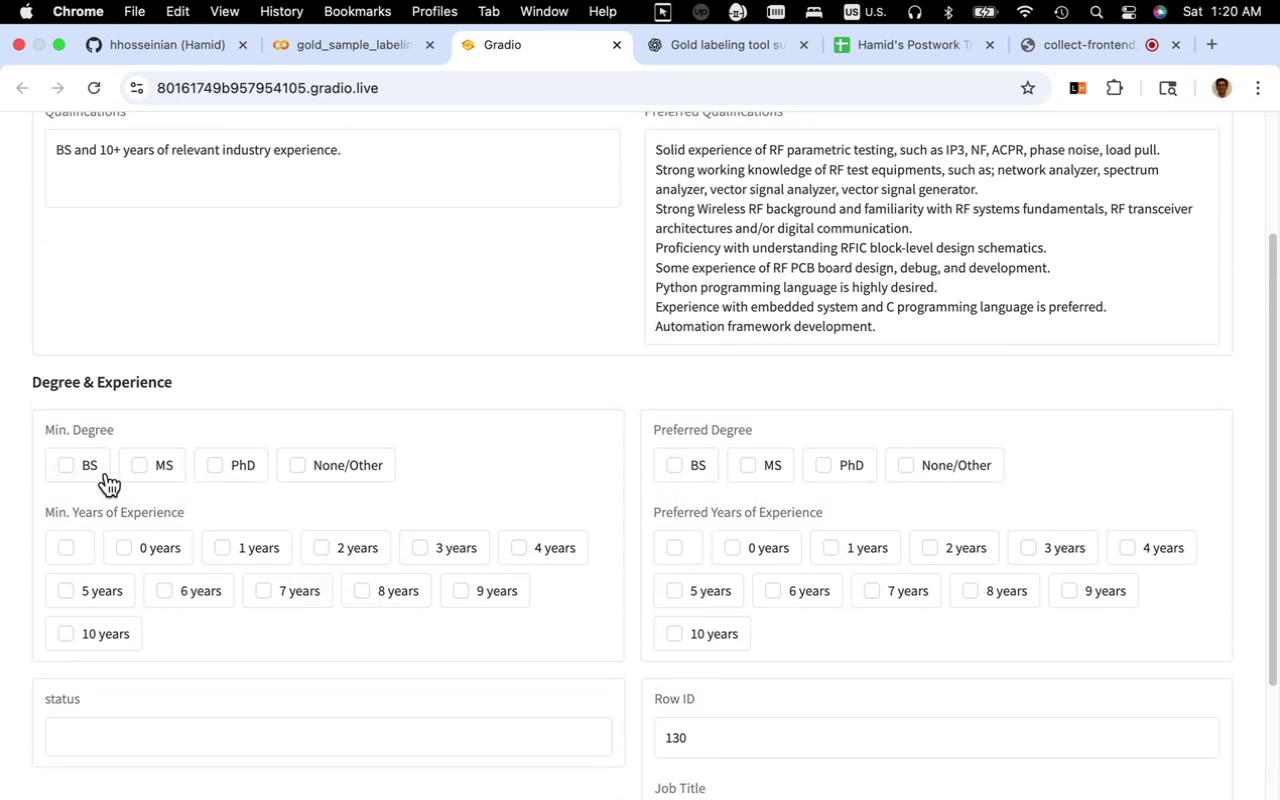 
left_click([99, 469])
 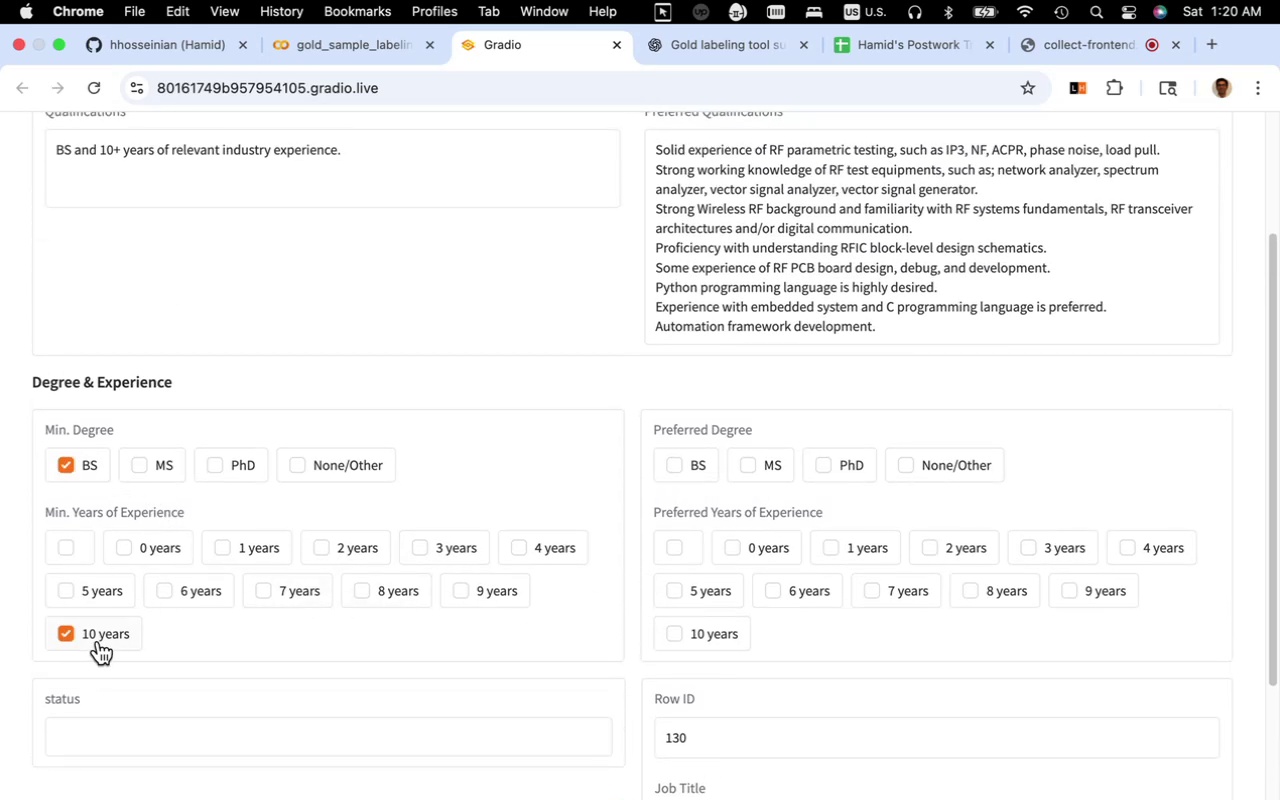 
scroll: coordinate [749, 592], scroll_direction: up, amount: 3.0
 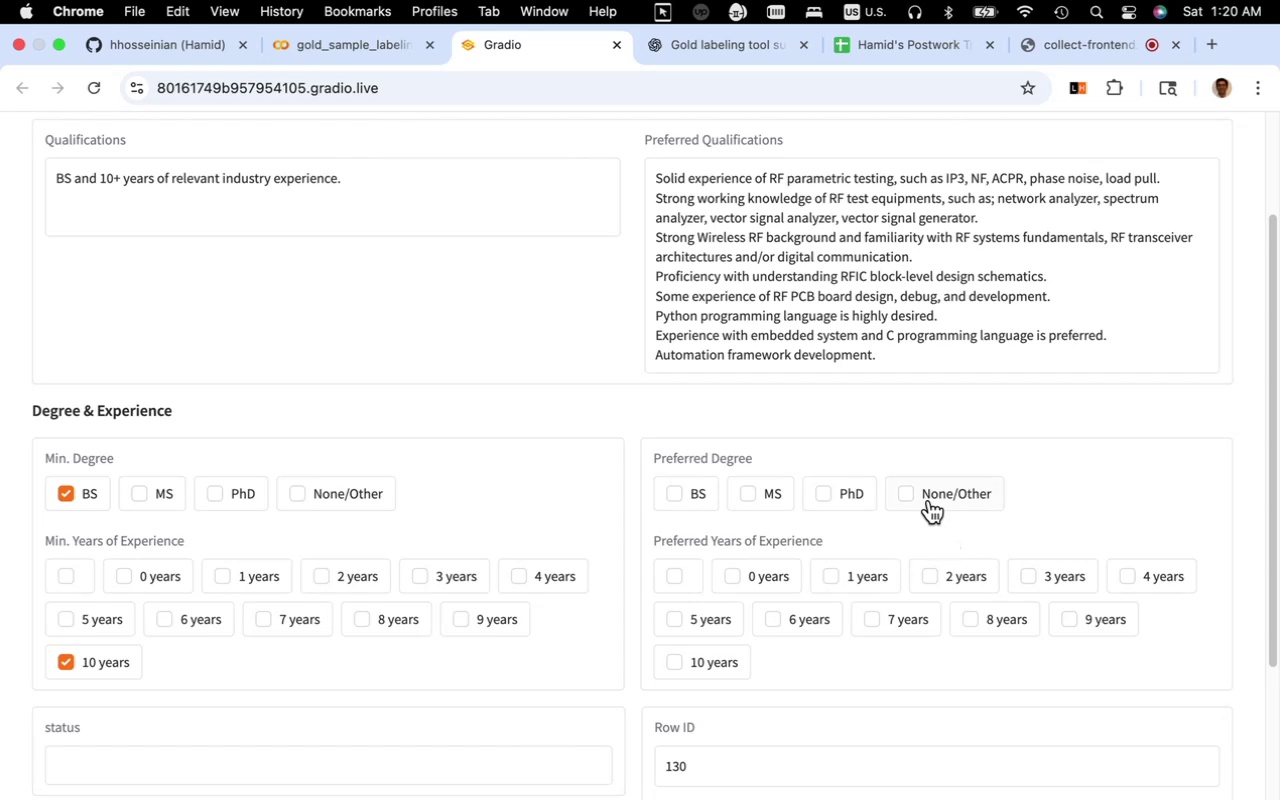 
left_click([699, 584])
 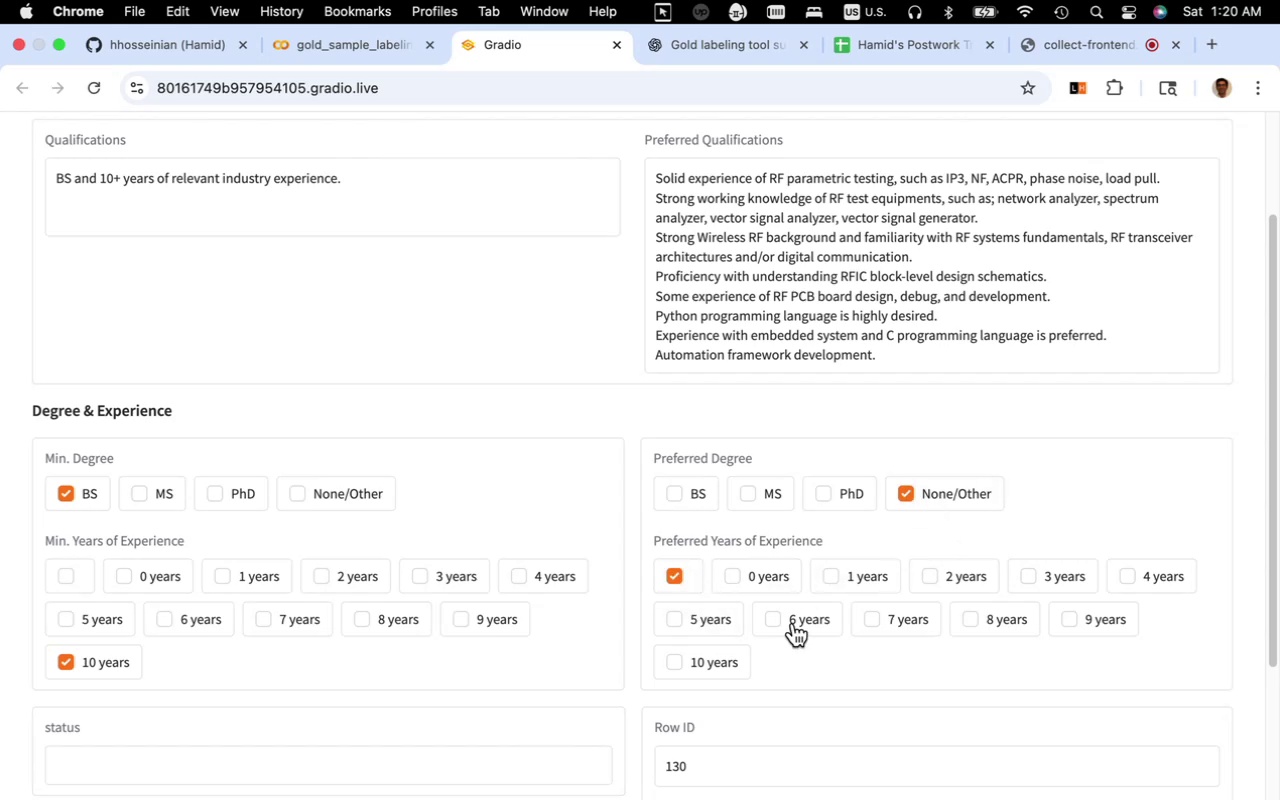 
scroll: coordinate [862, 670], scroll_direction: down, amount: 12.0
 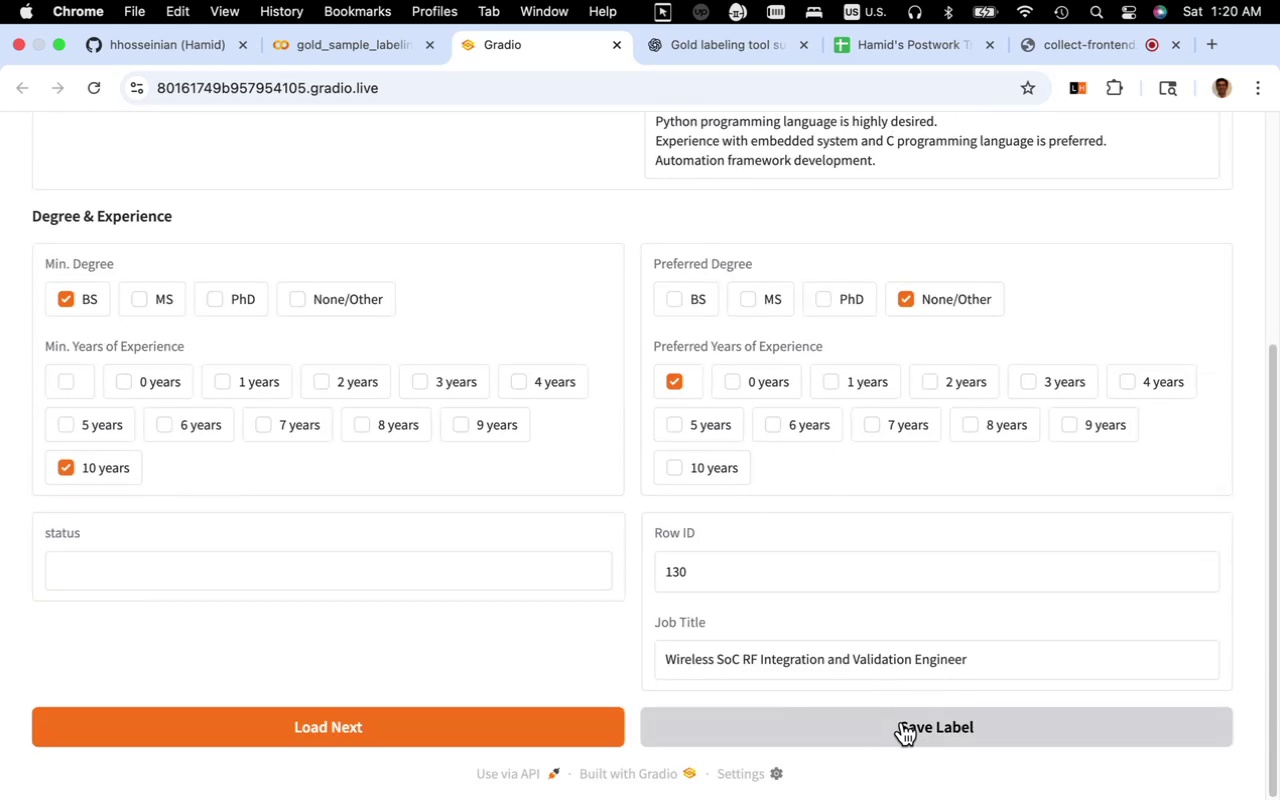 
left_click([903, 725])
 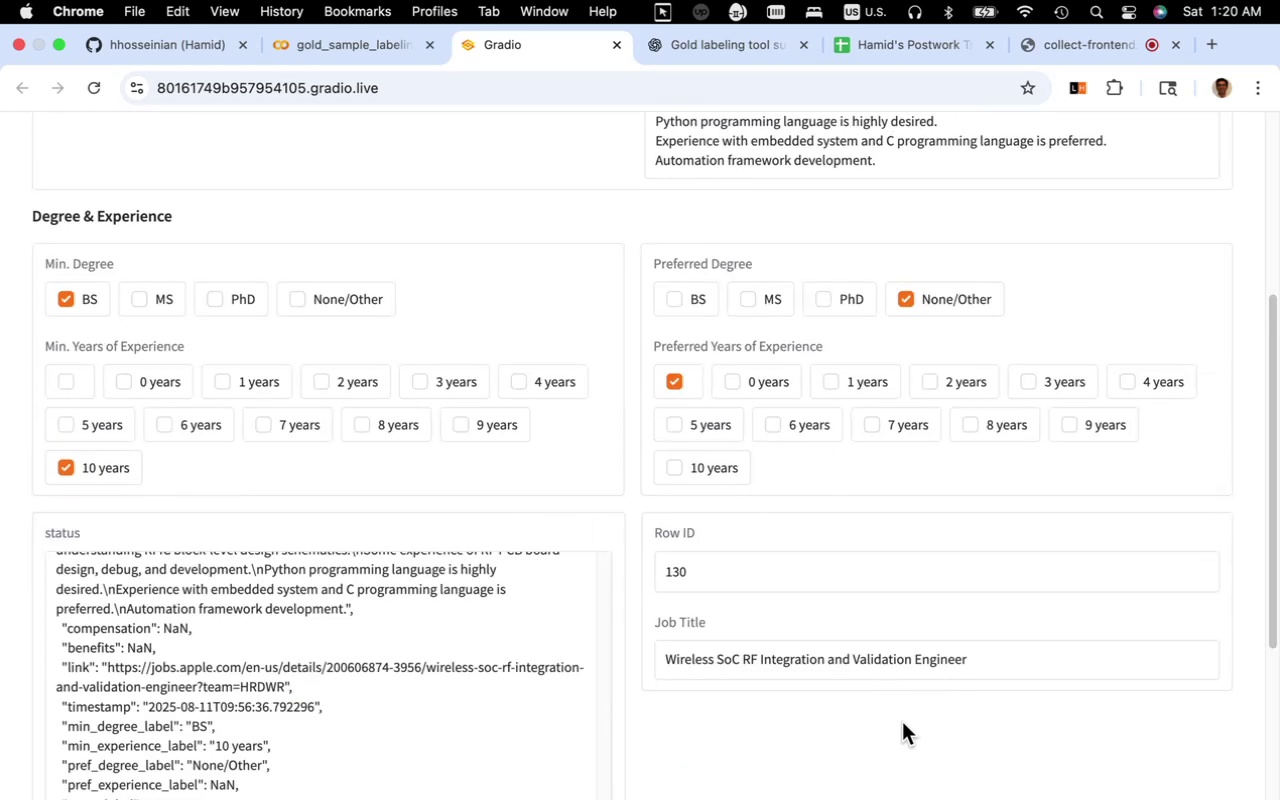 
scroll: coordinate [766, 650], scroll_direction: down, amount: 15.0
 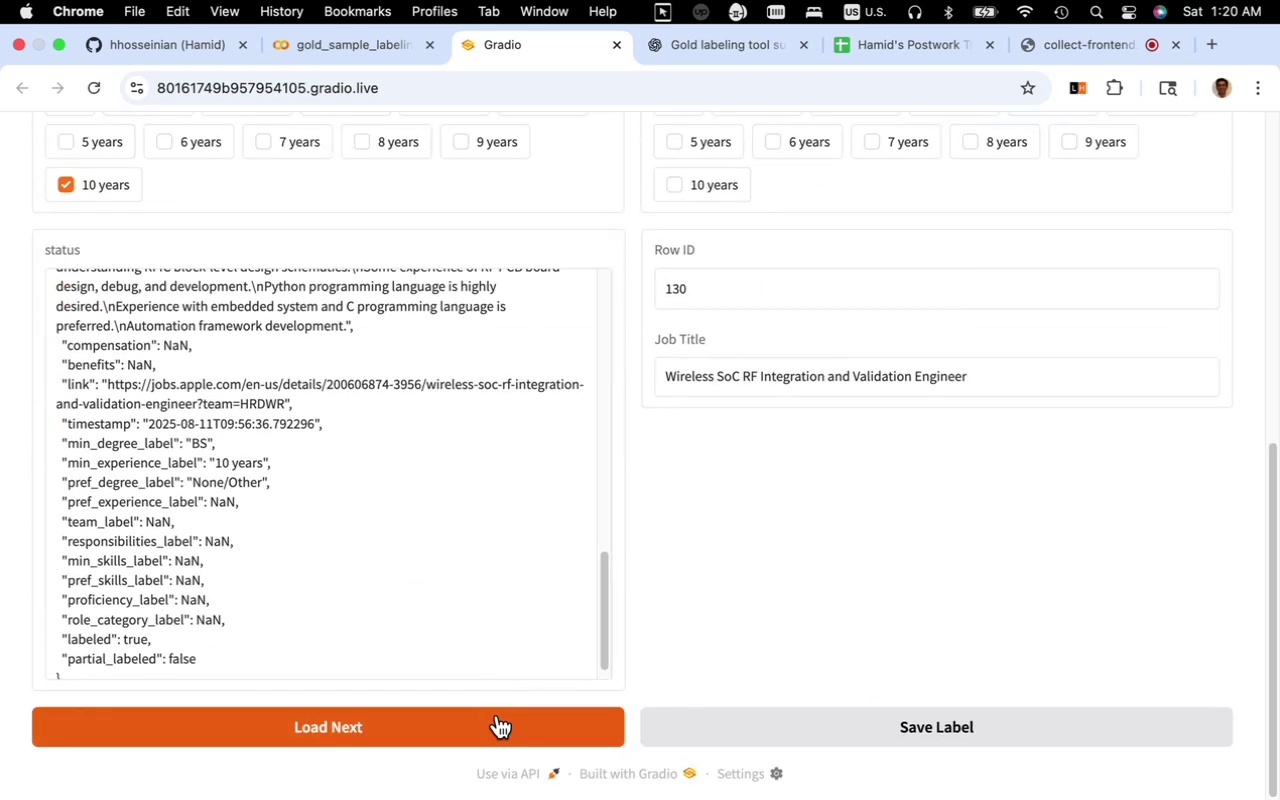 
left_click([503, 723])
 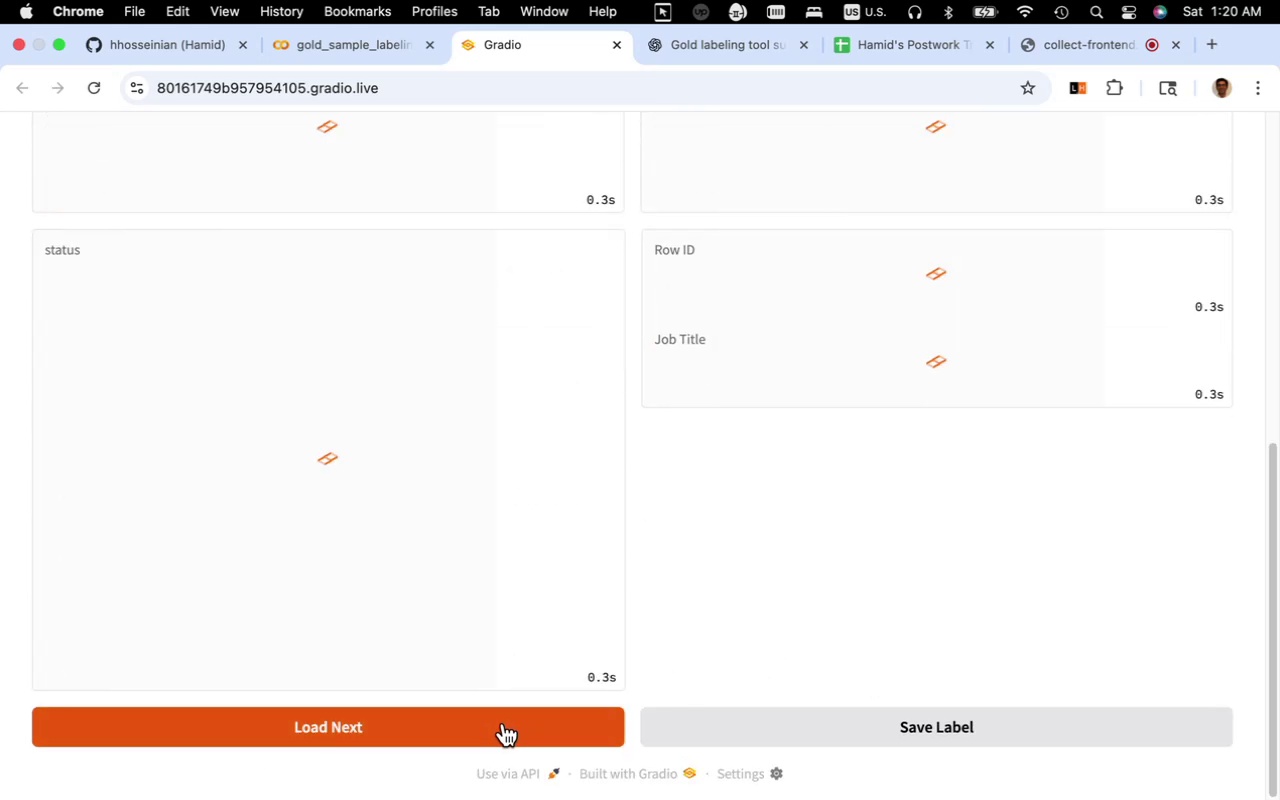 
scroll: coordinate [514, 682], scroll_direction: up, amount: 7.0
 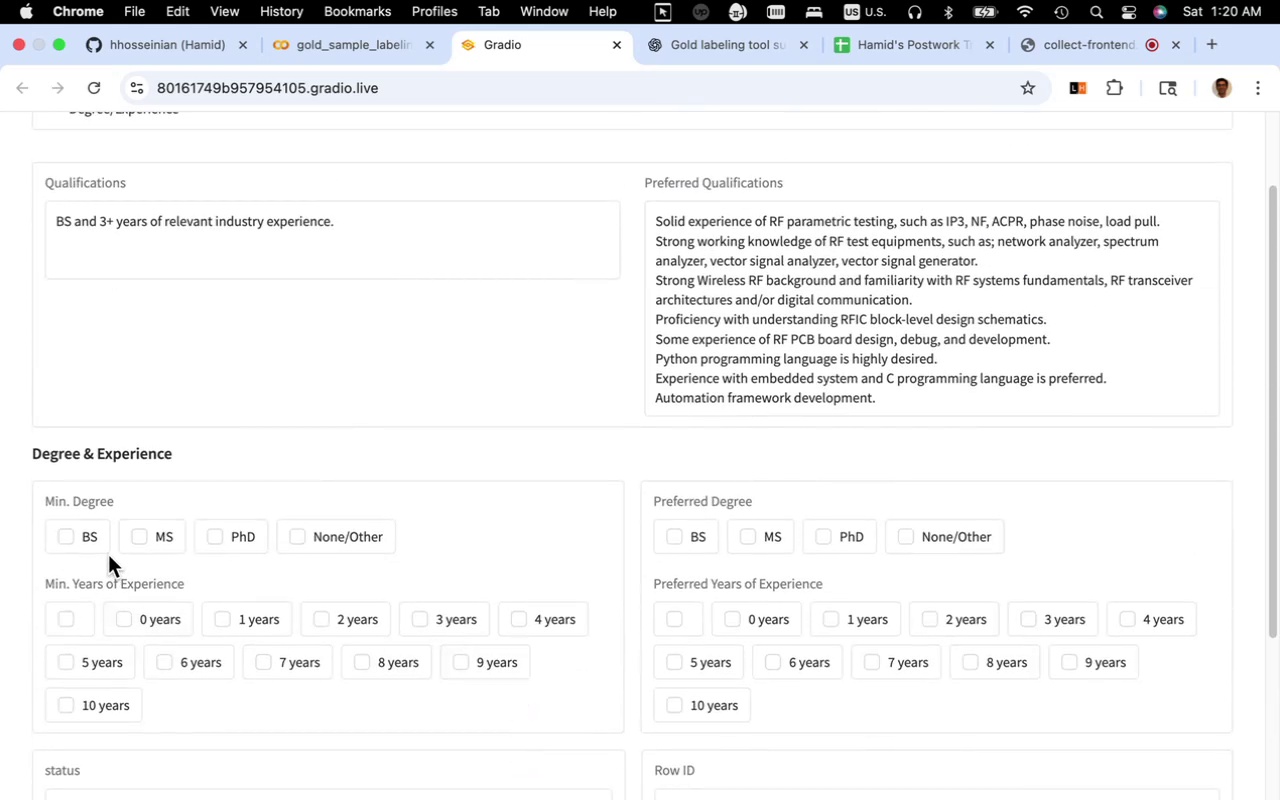 
left_click([101, 544])
 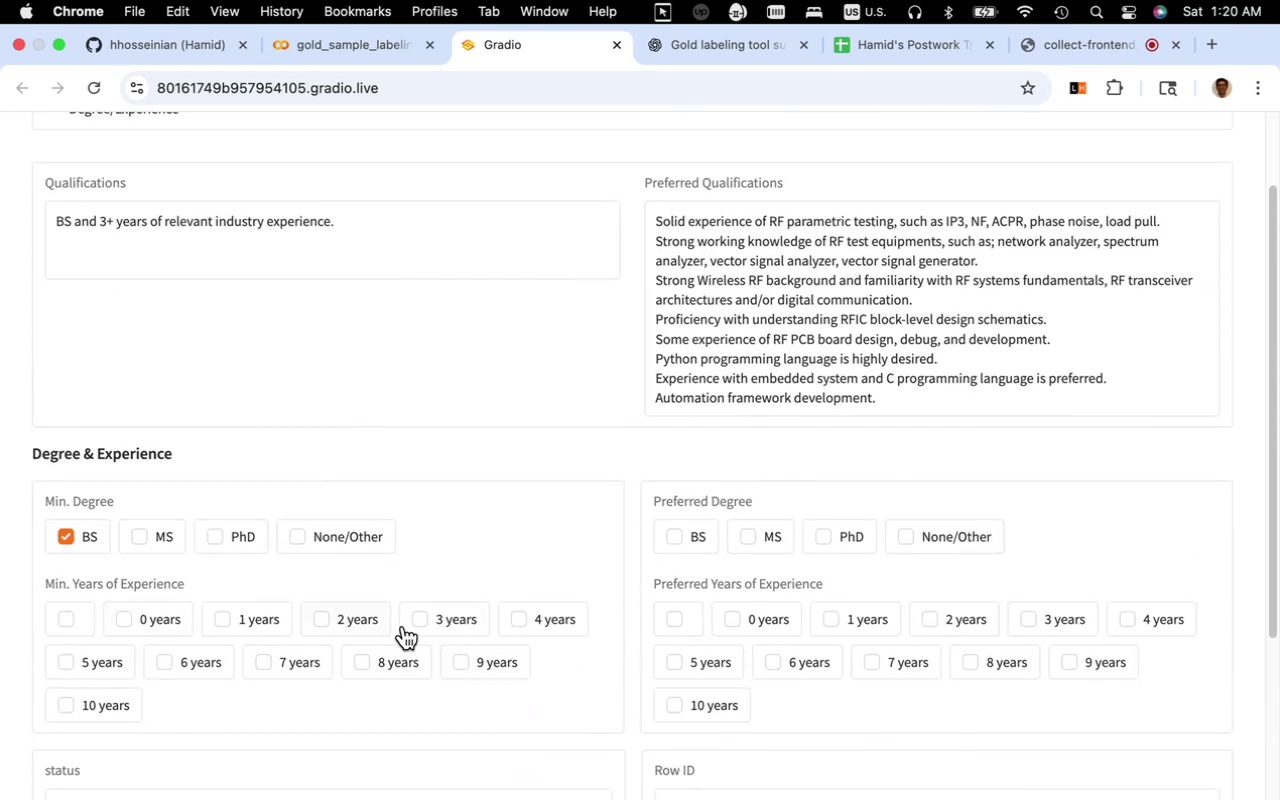 
left_click([409, 625])
 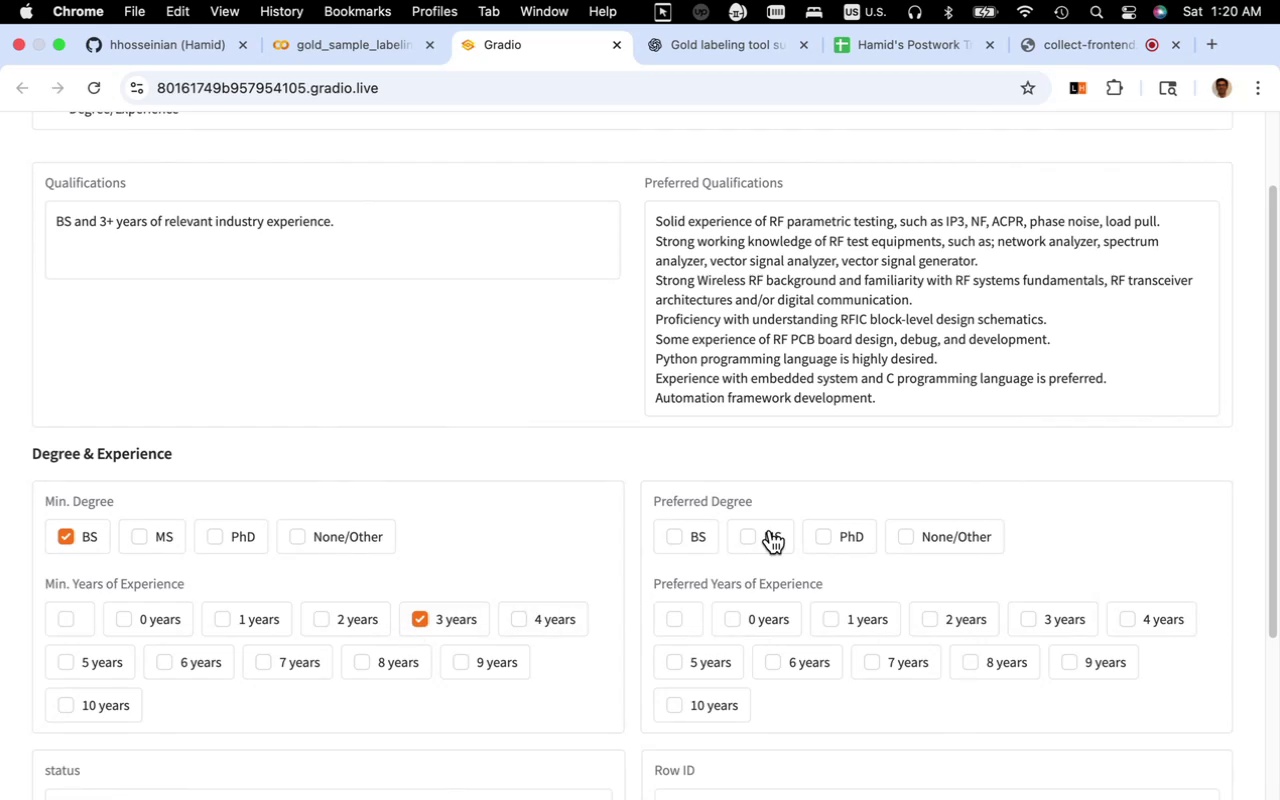 
scroll: coordinate [872, 345], scroll_direction: down, amount: 2.0
 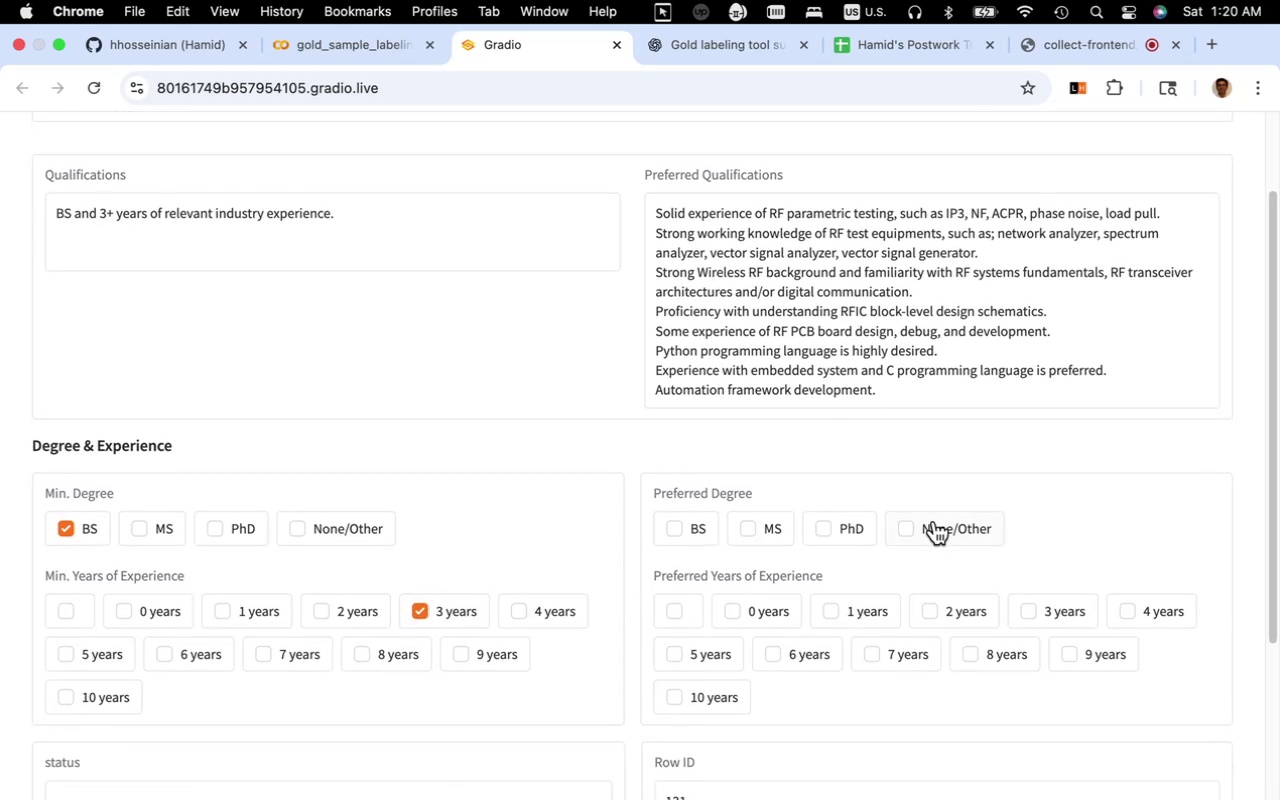 
left_click([933, 527])
 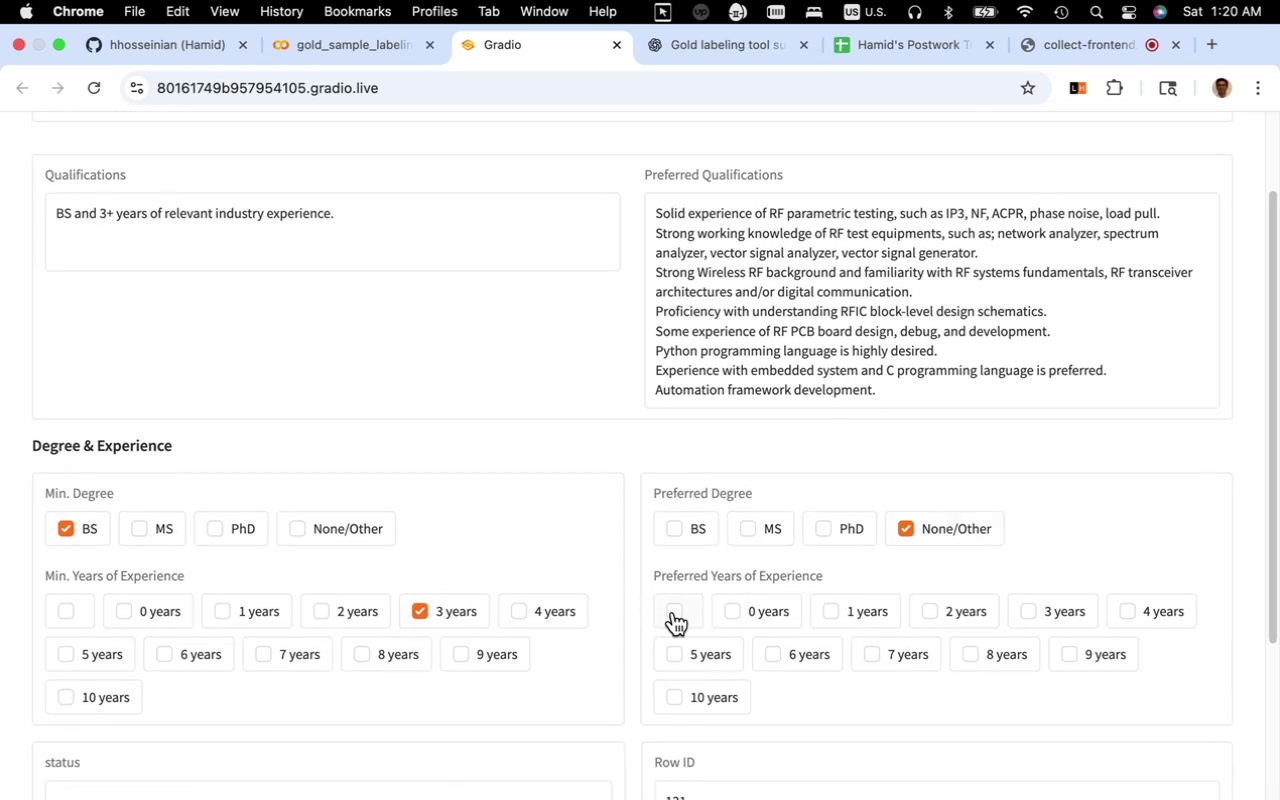 
left_click([673, 612])
 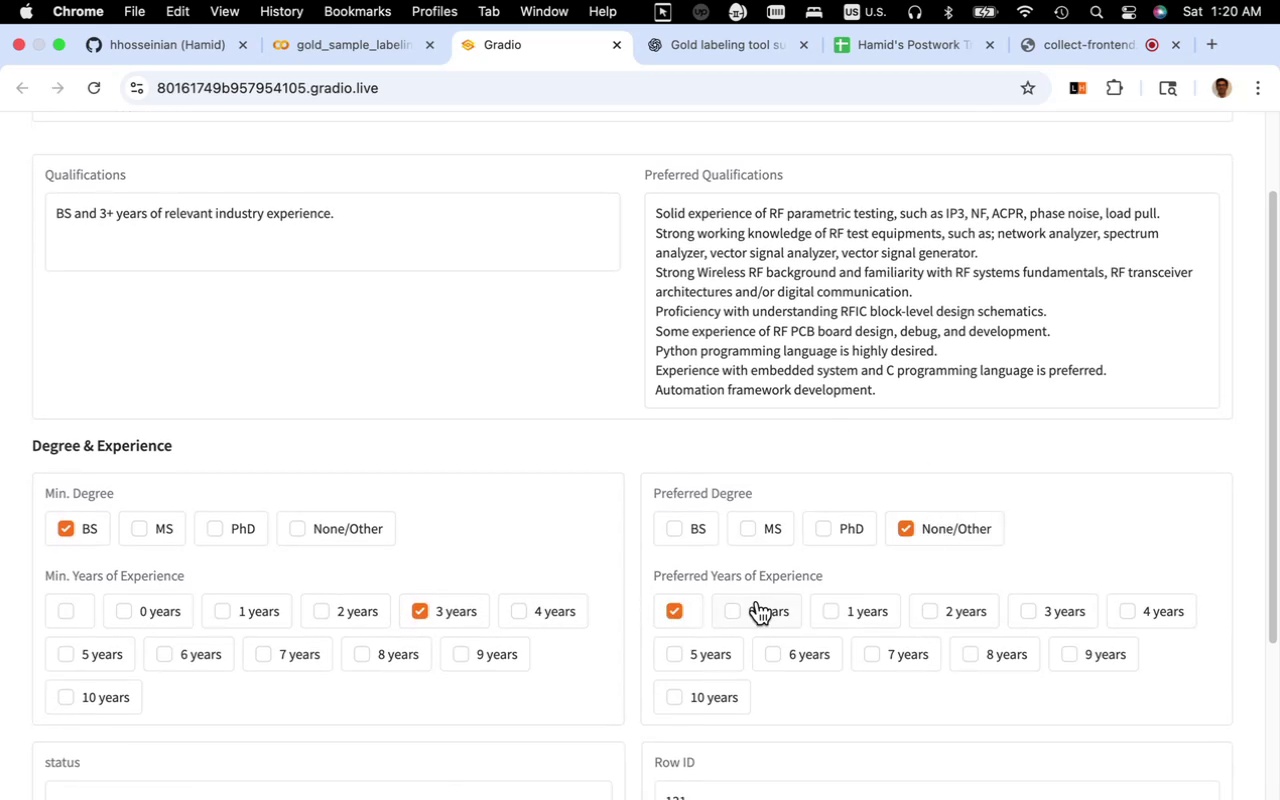 
scroll: coordinate [769, 615], scroll_direction: down, amount: 10.0
 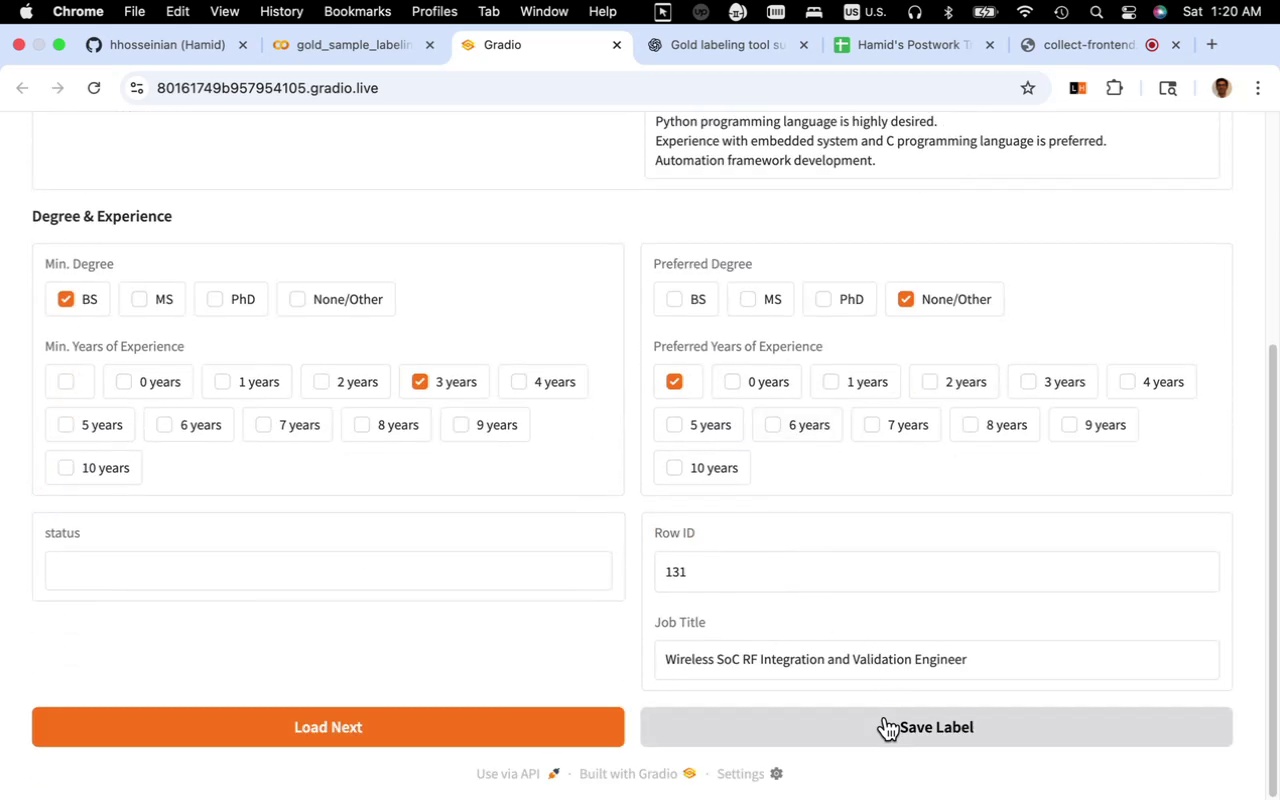 
left_click([885, 720])
 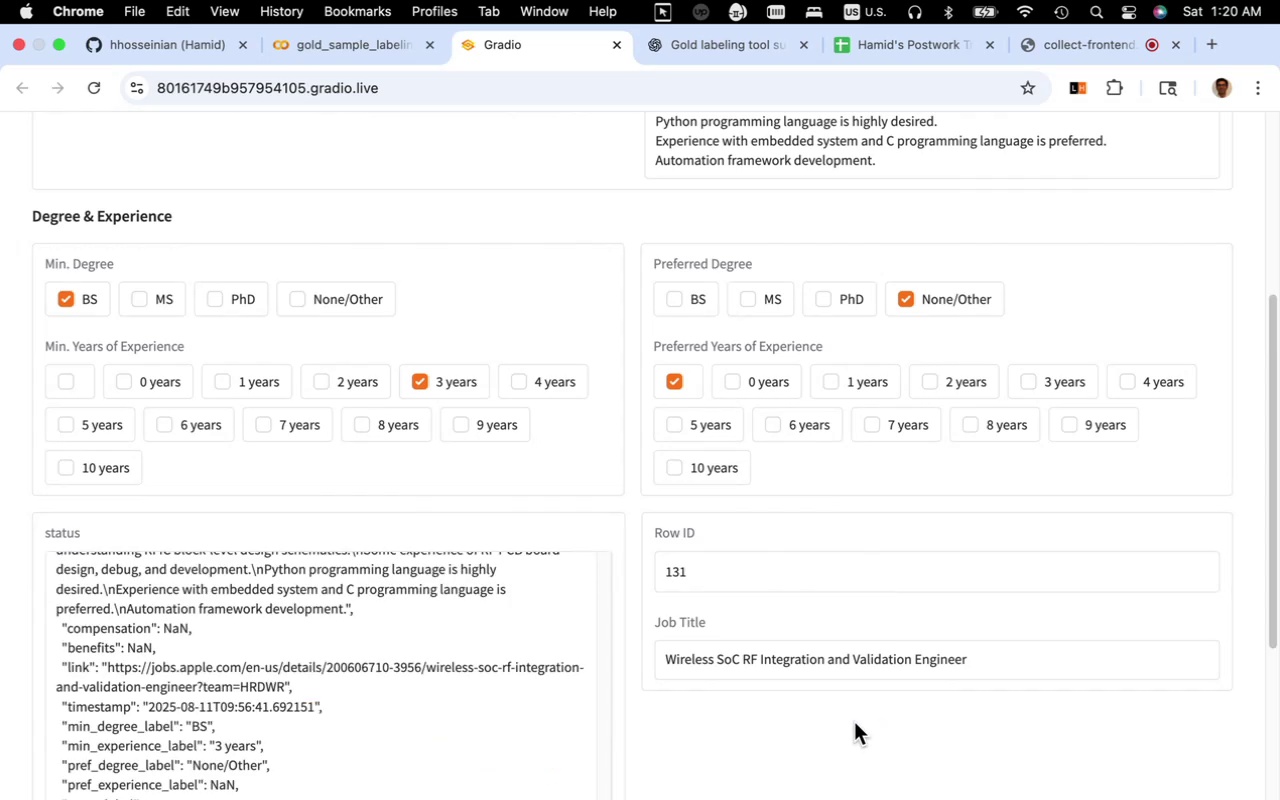 
scroll: coordinate [676, 711], scroll_direction: down, amount: 28.0
 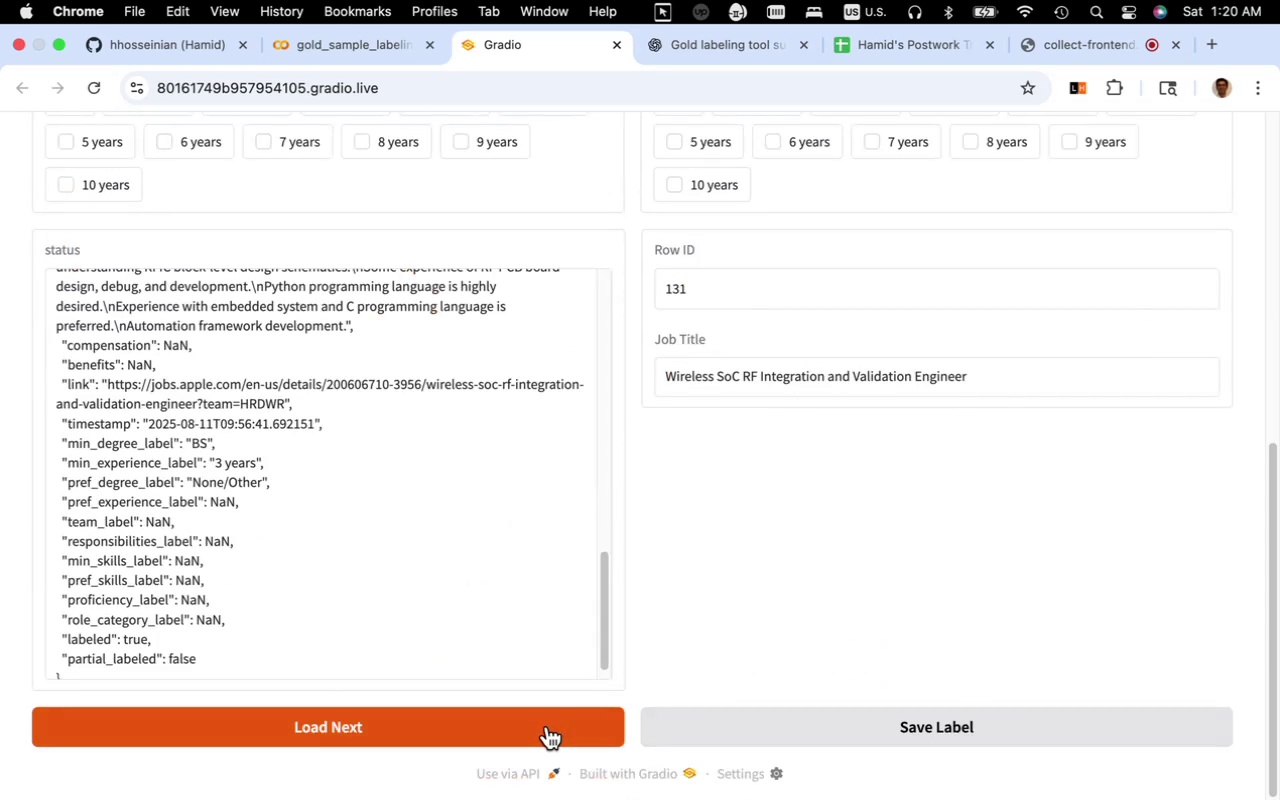 
left_click([547, 727])
 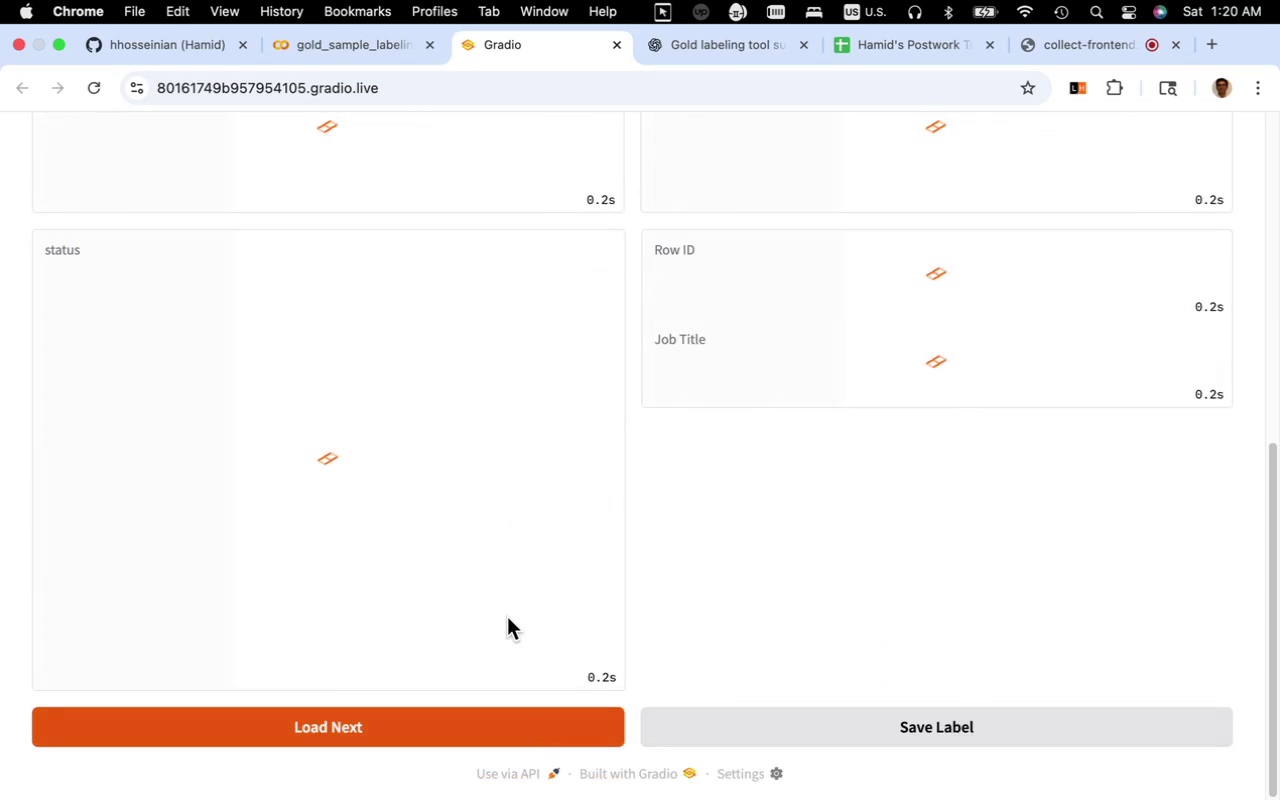 
scroll: coordinate [489, 590], scroll_direction: up, amount: 5.0
 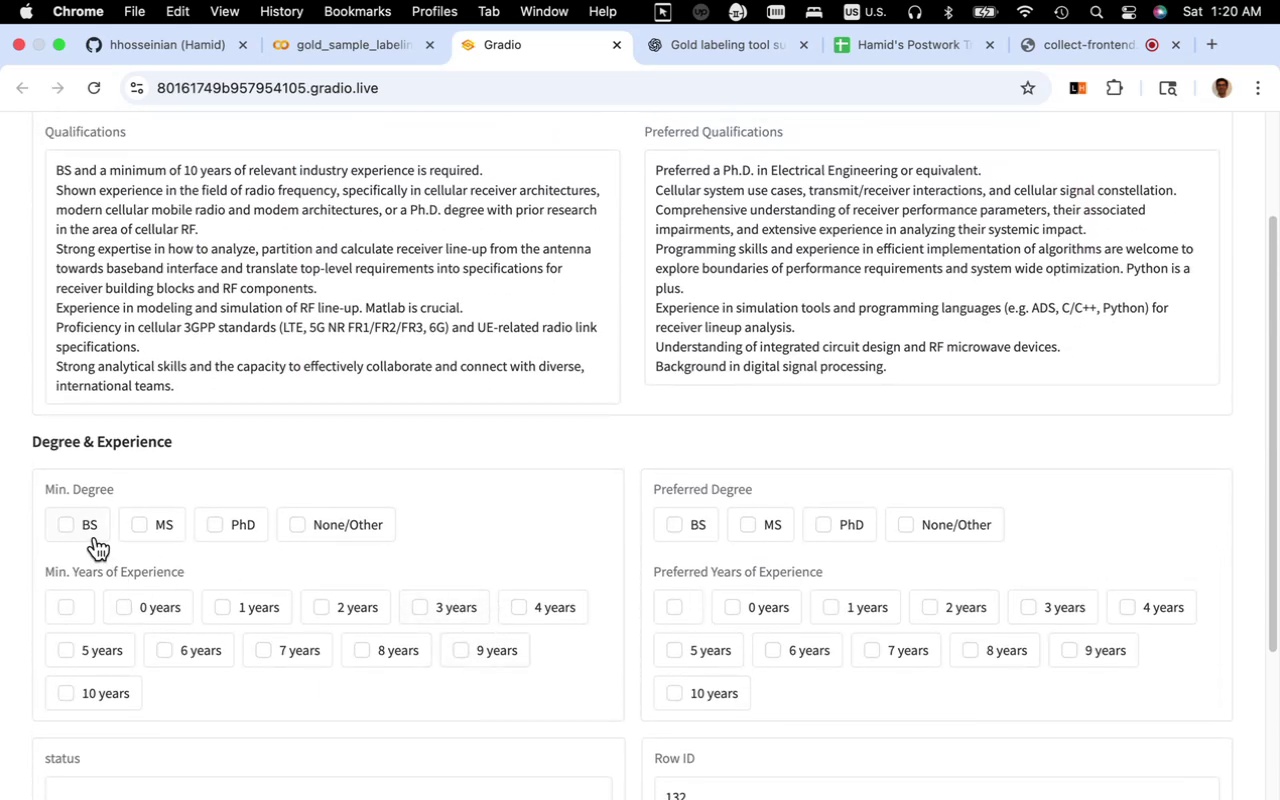 
left_click([89, 531])
 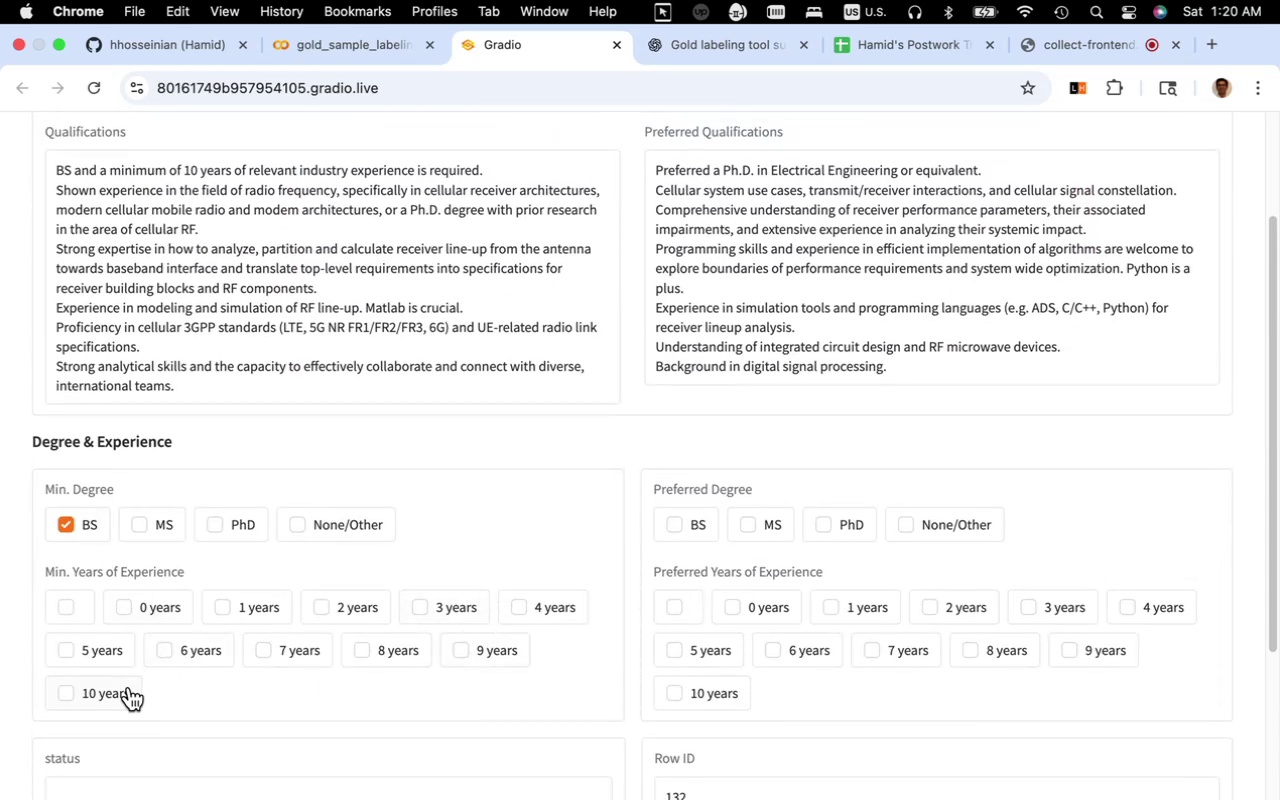 
left_click([128, 688])
 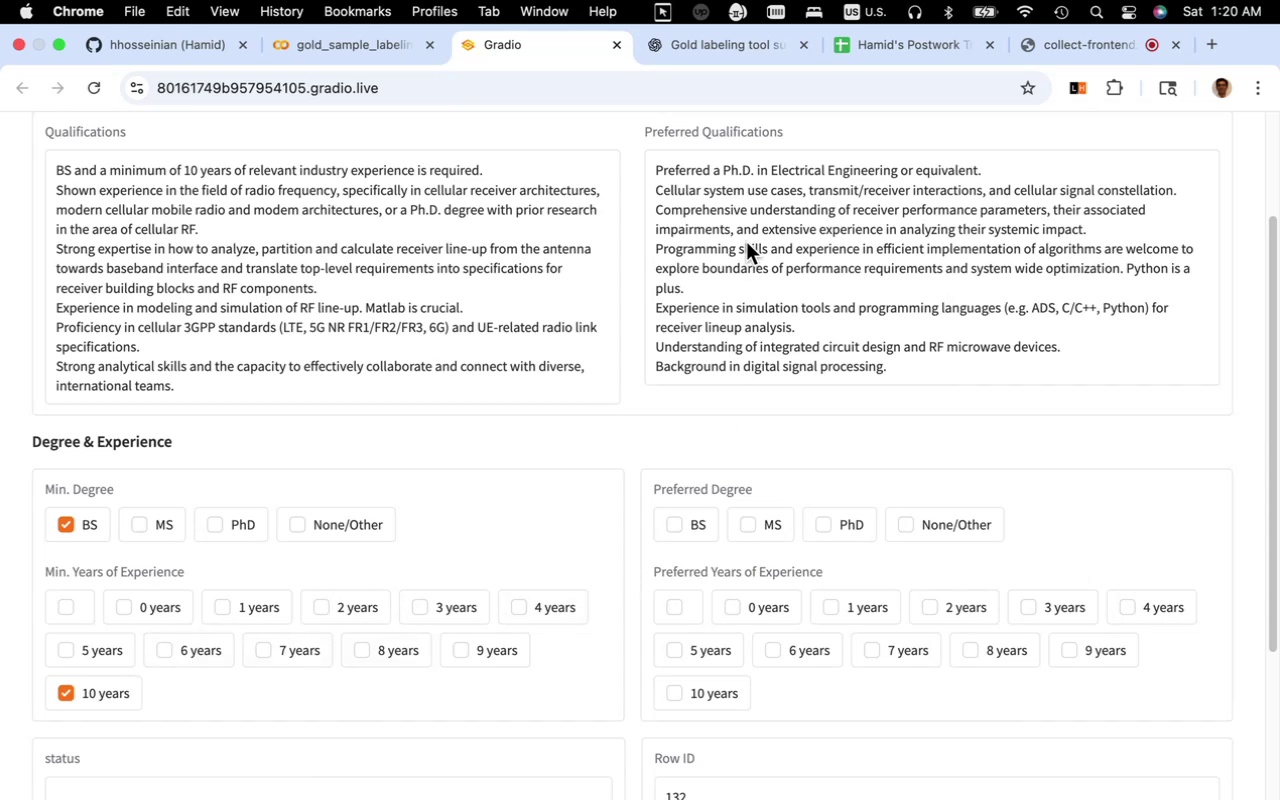 
left_click([833, 517])
 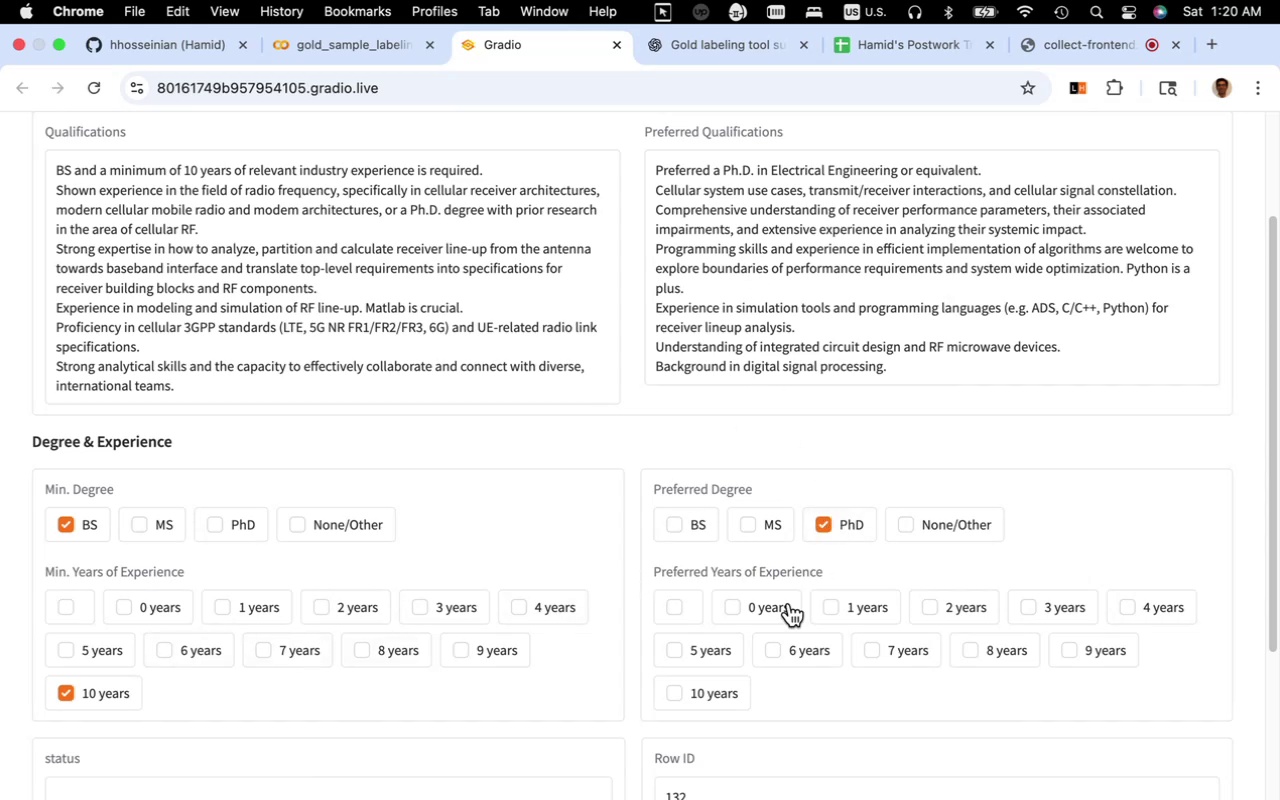 
left_click([675, 610])
 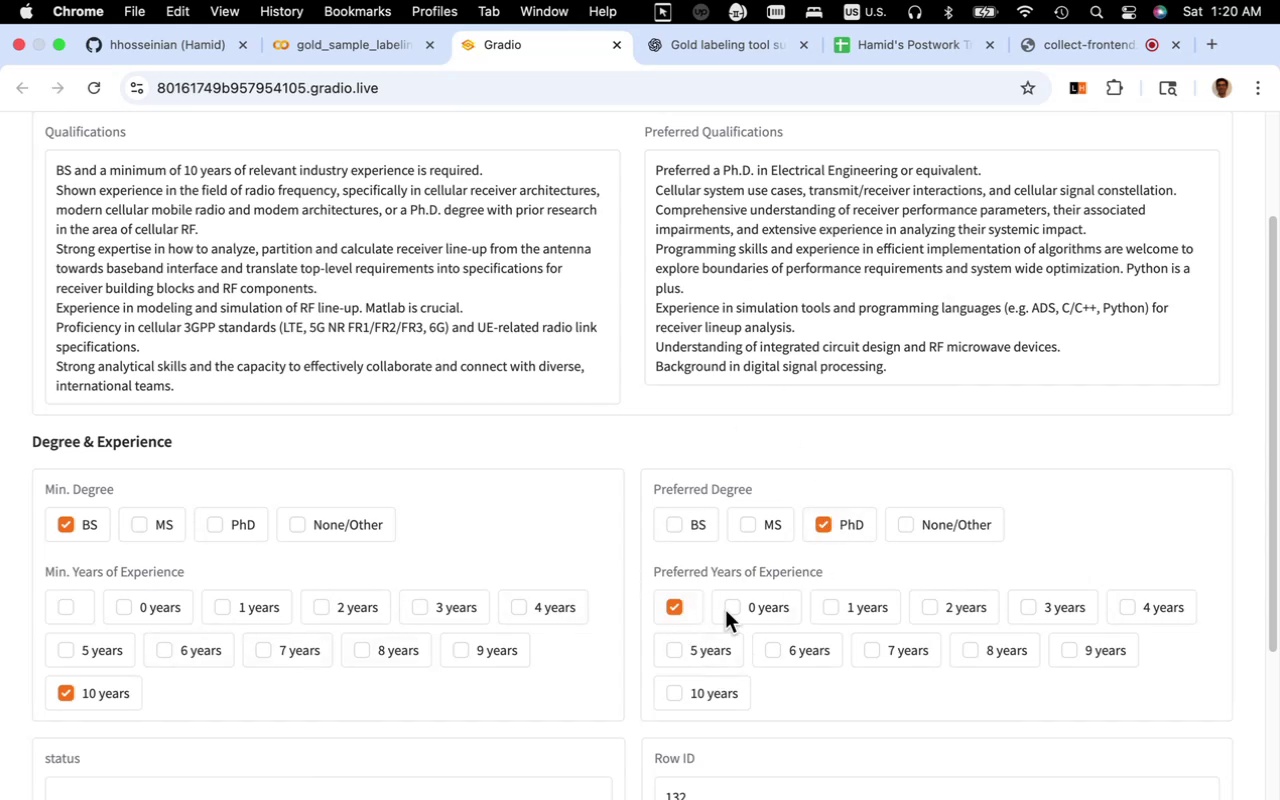 
scroll: coordinate [812, 618], scroll_direction: down, amount: 22.0
 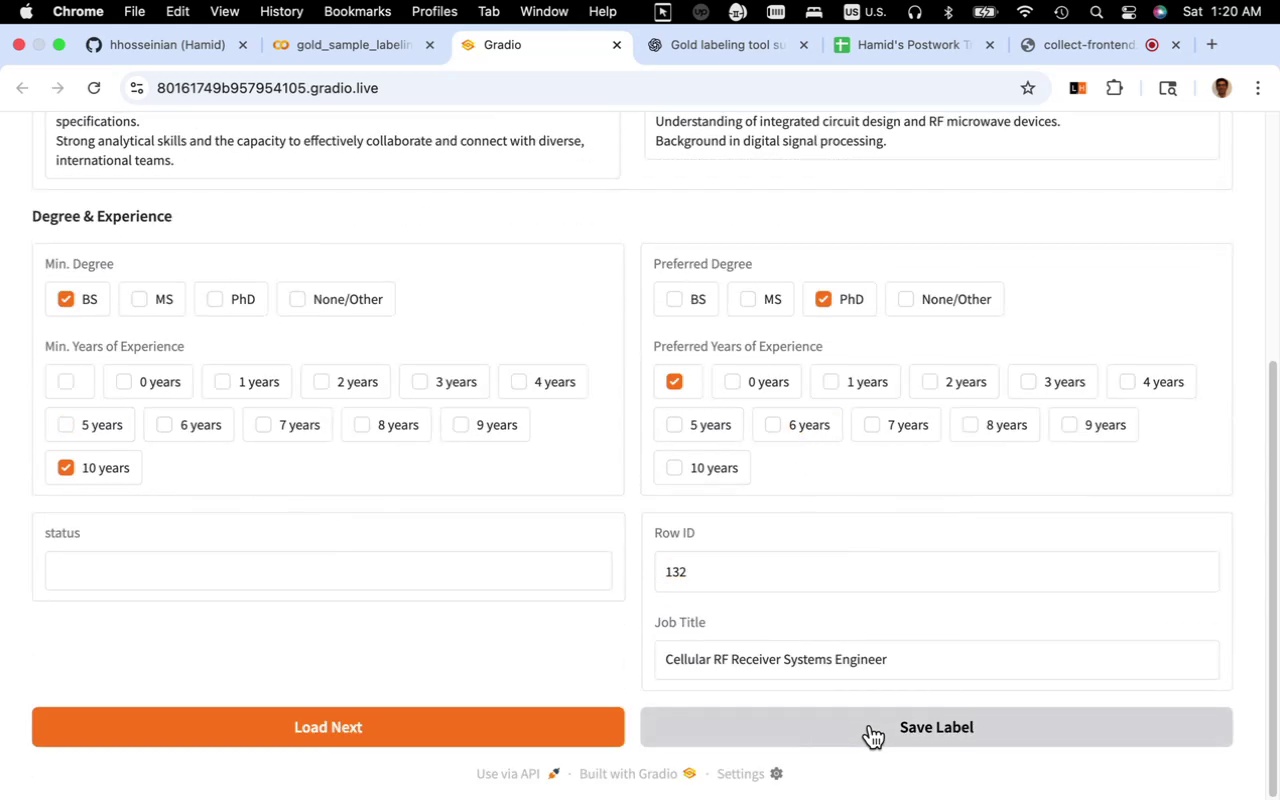 
left_click([870, 727])
 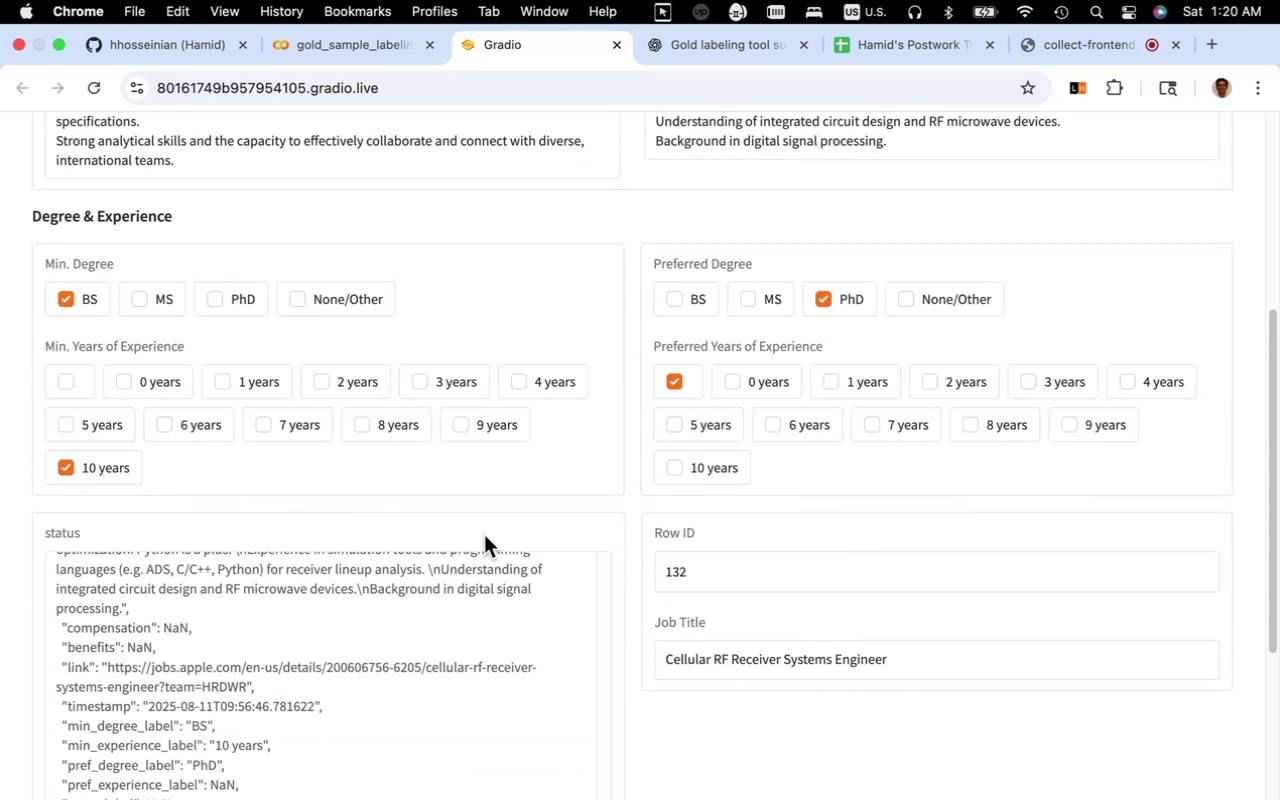 
scroll: coordinate [501, 570], scroll_direction: down, amount: 23.0
 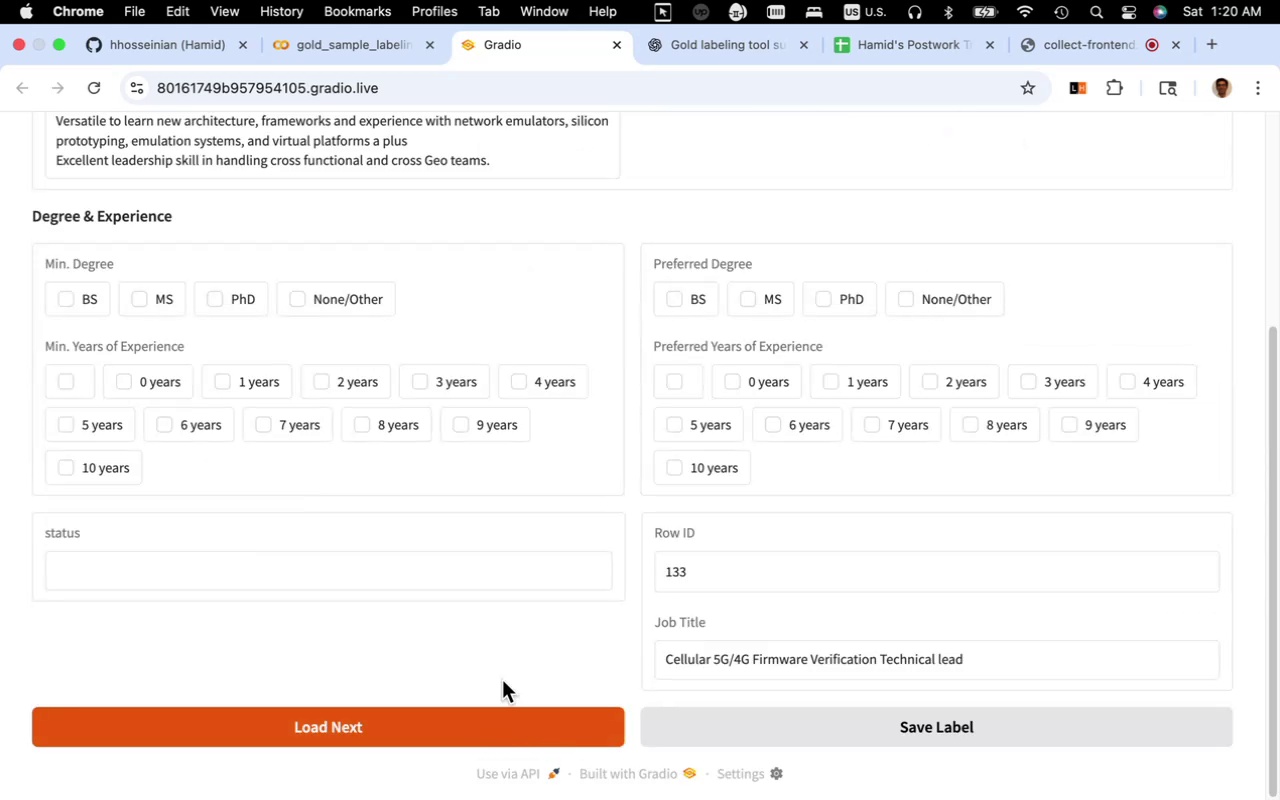 
scroll: coordinate [561, 516], scroll_direction: up, amount: 7.0
 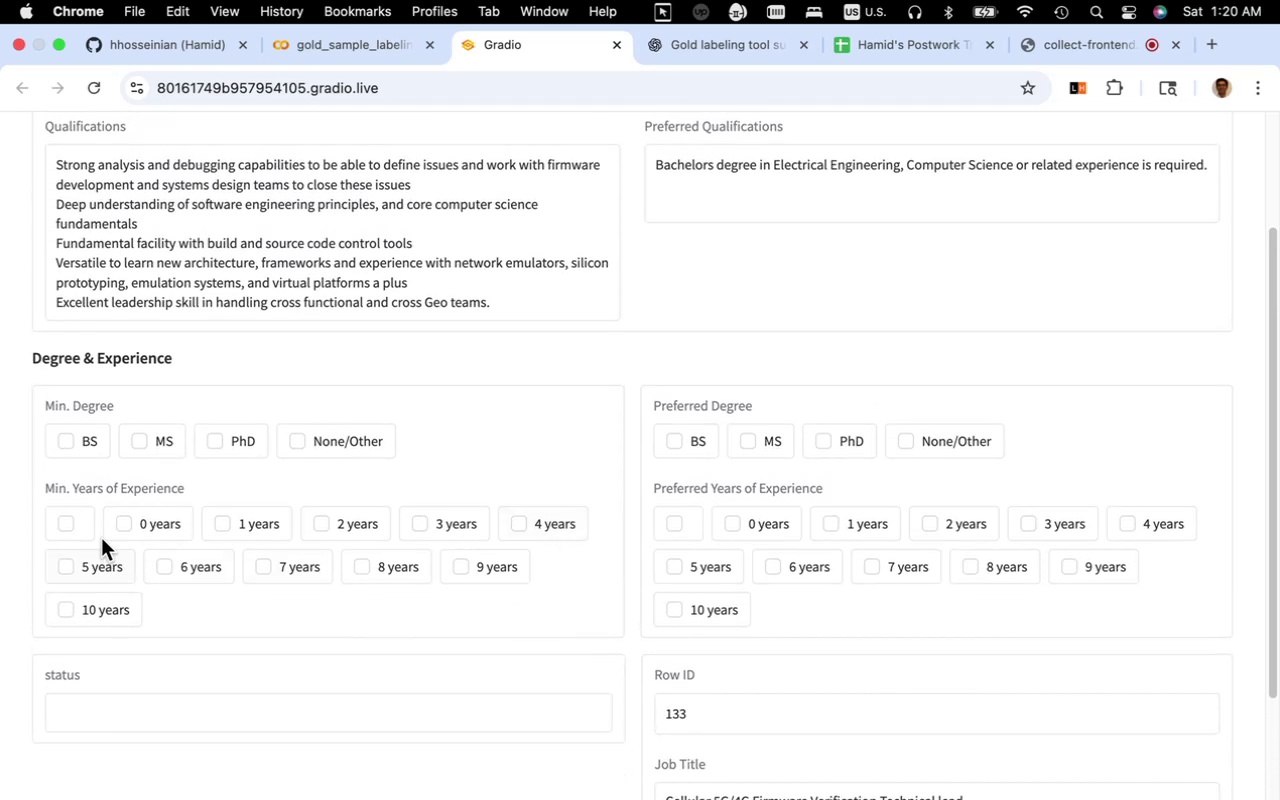 
left_click([82, 440])
 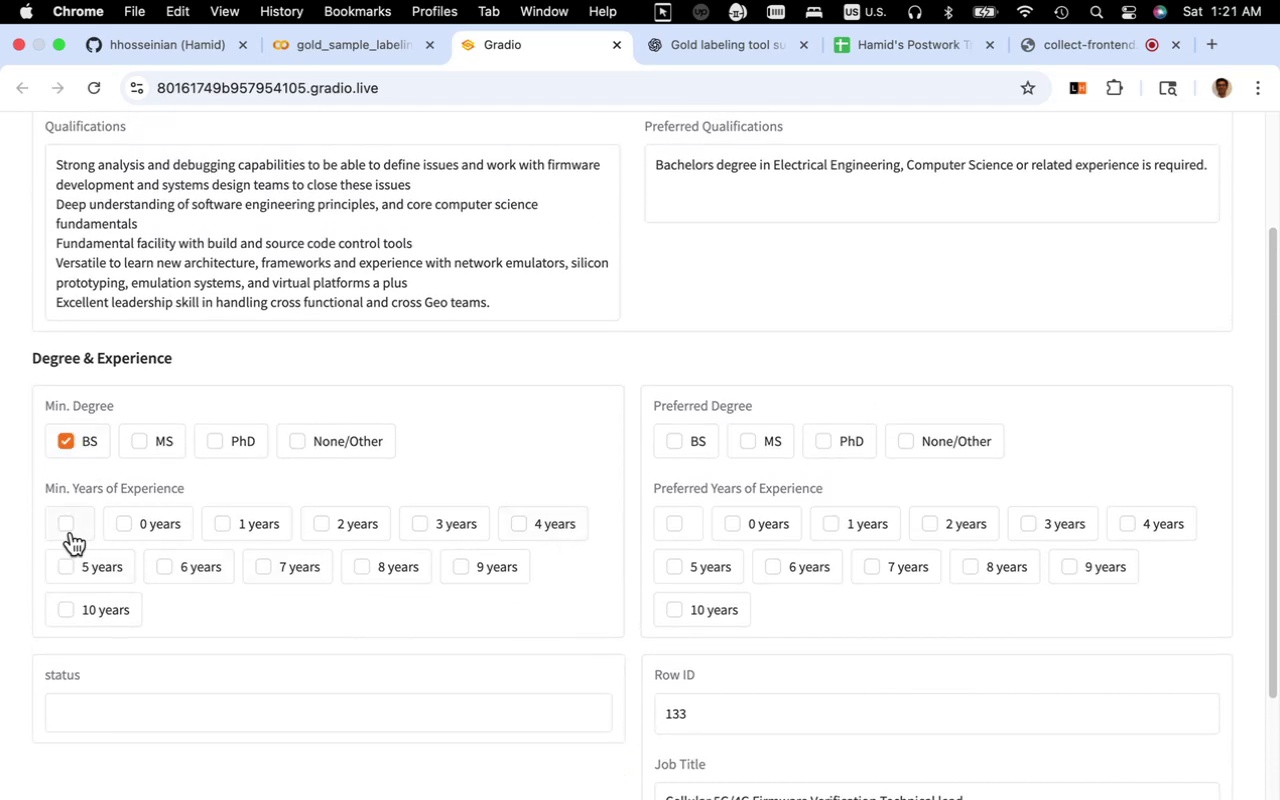 
left_click([71, 531])
 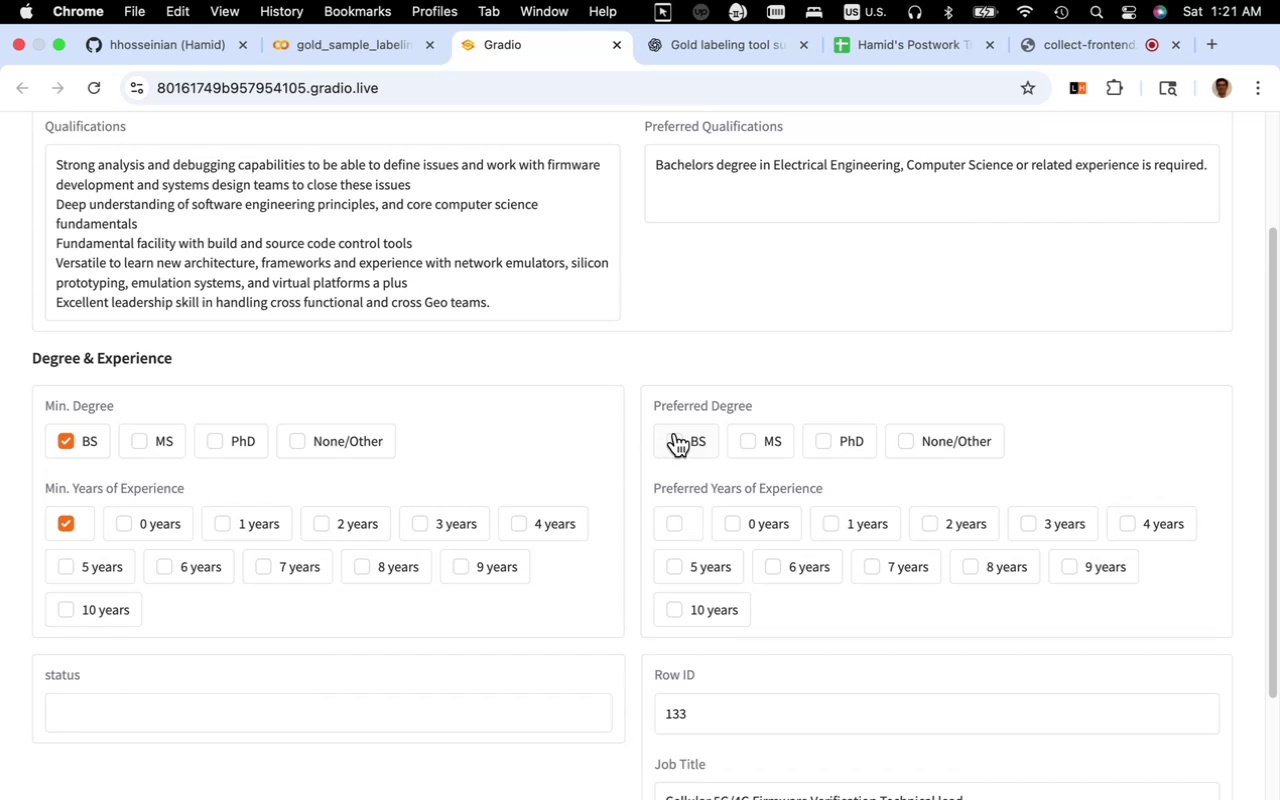 
left_click([682, 451])
 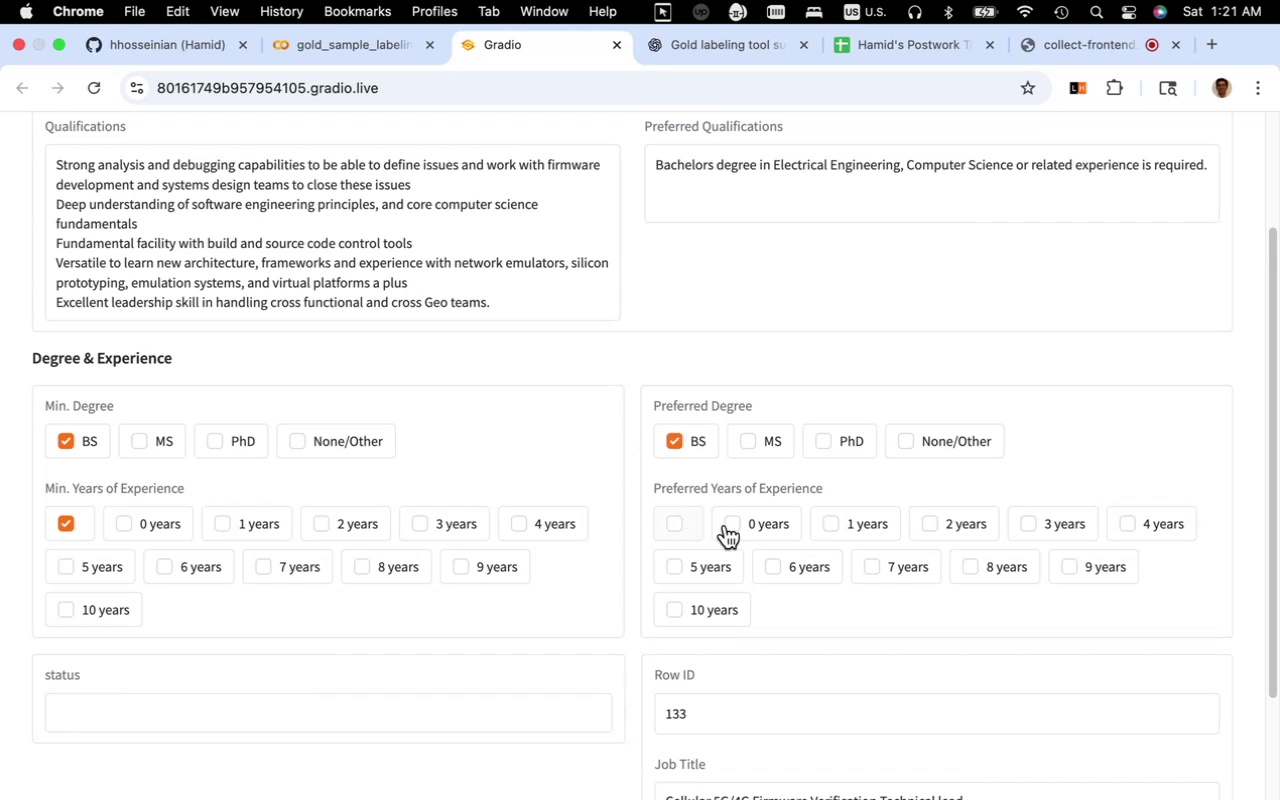 
left_click([745, 522])
 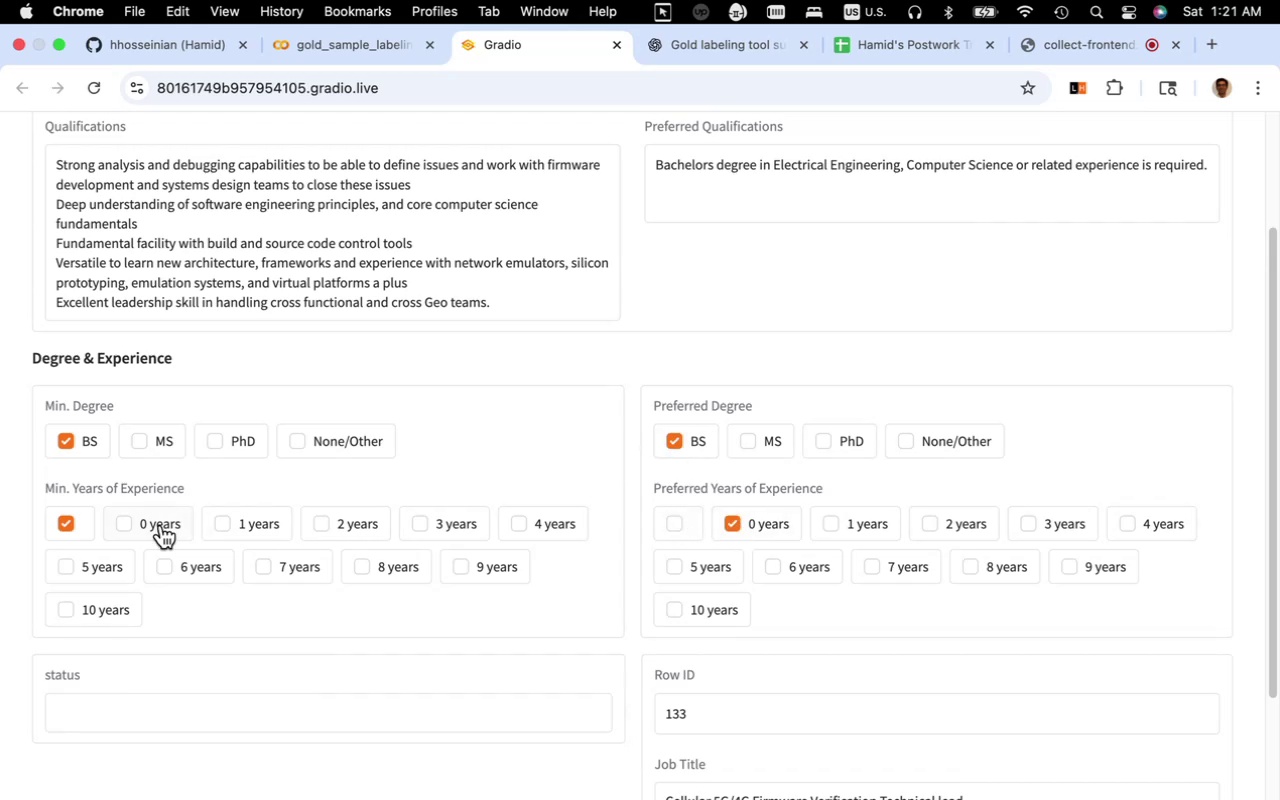 
left_click([160, 525])
 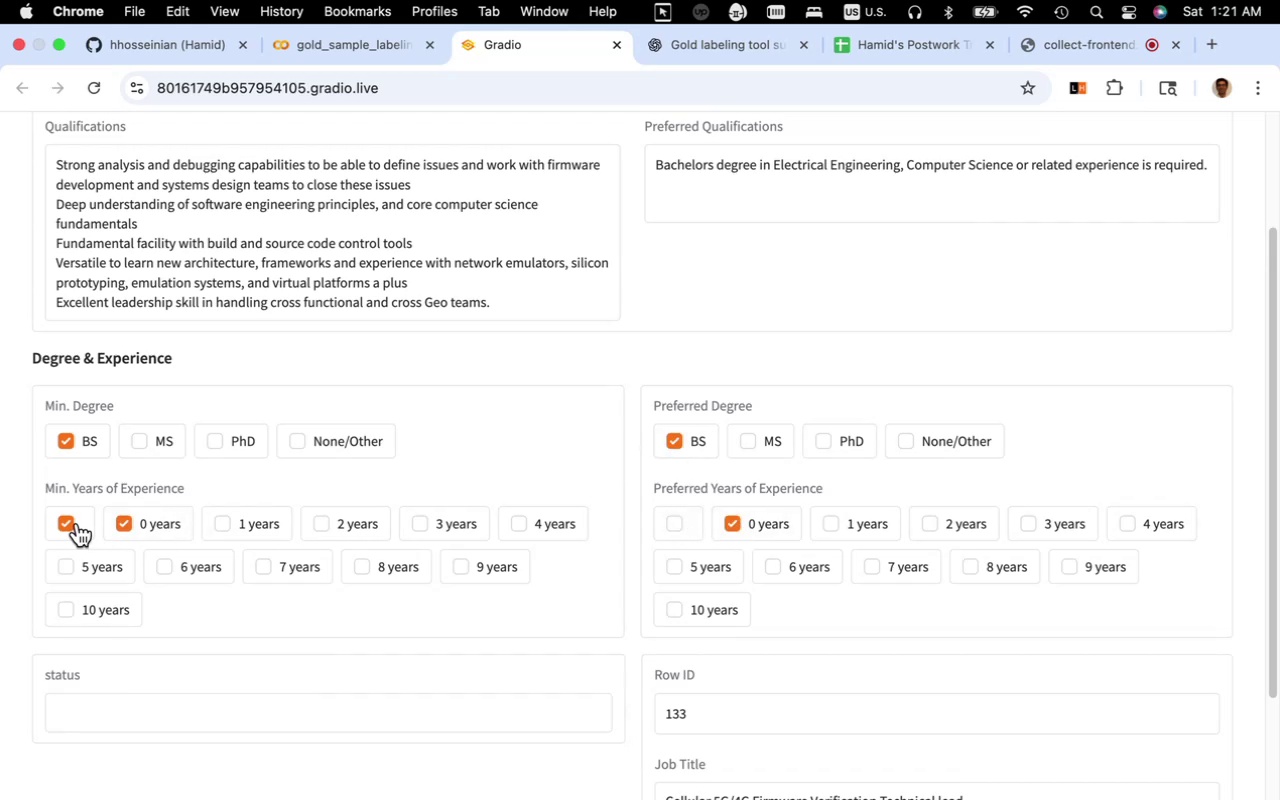 
left_click([77, 523])
 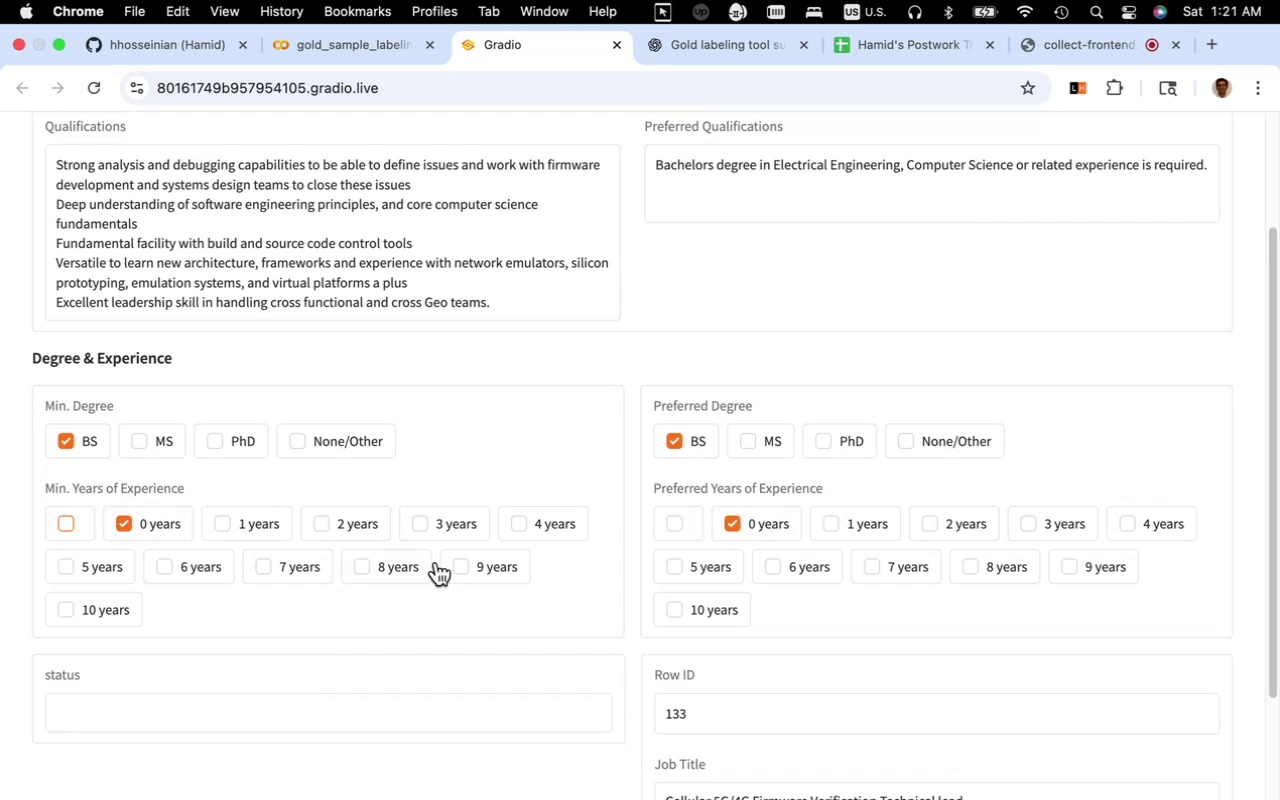 
scroll: coordinate [657, 667], scroll_direction: down, amount: 47.0
 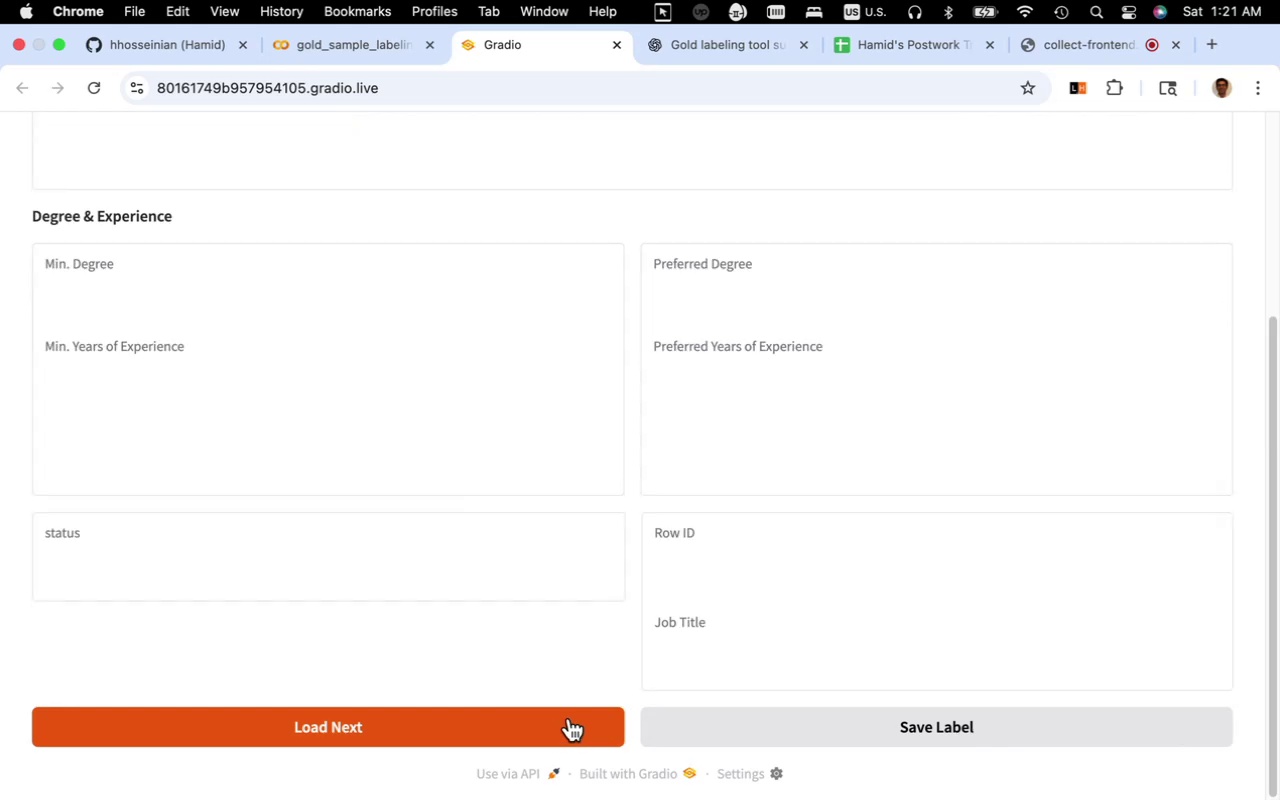 
scroll: coordinate [674, 672], scroll_direction: up, amount: 9.0
 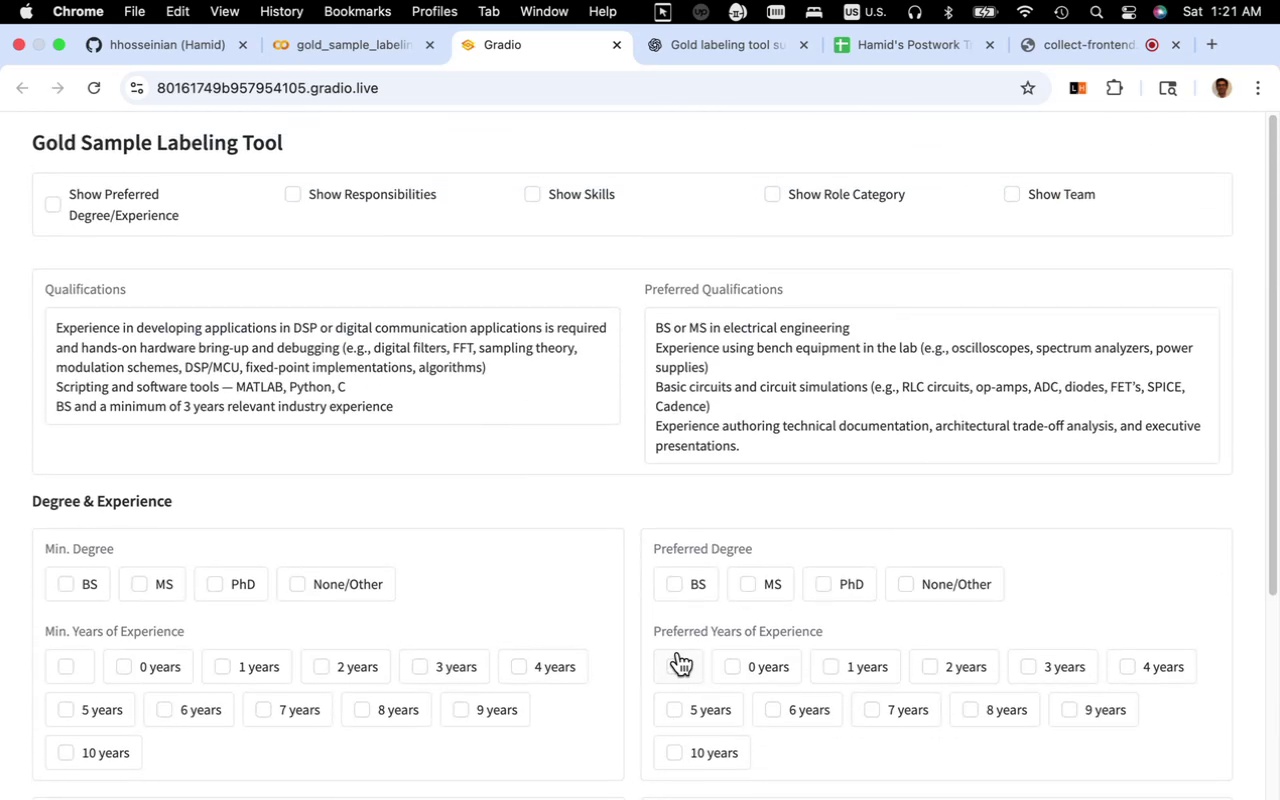 
scroll: coordinate [450, 524], scroll_direction: down, amount: 5.0
 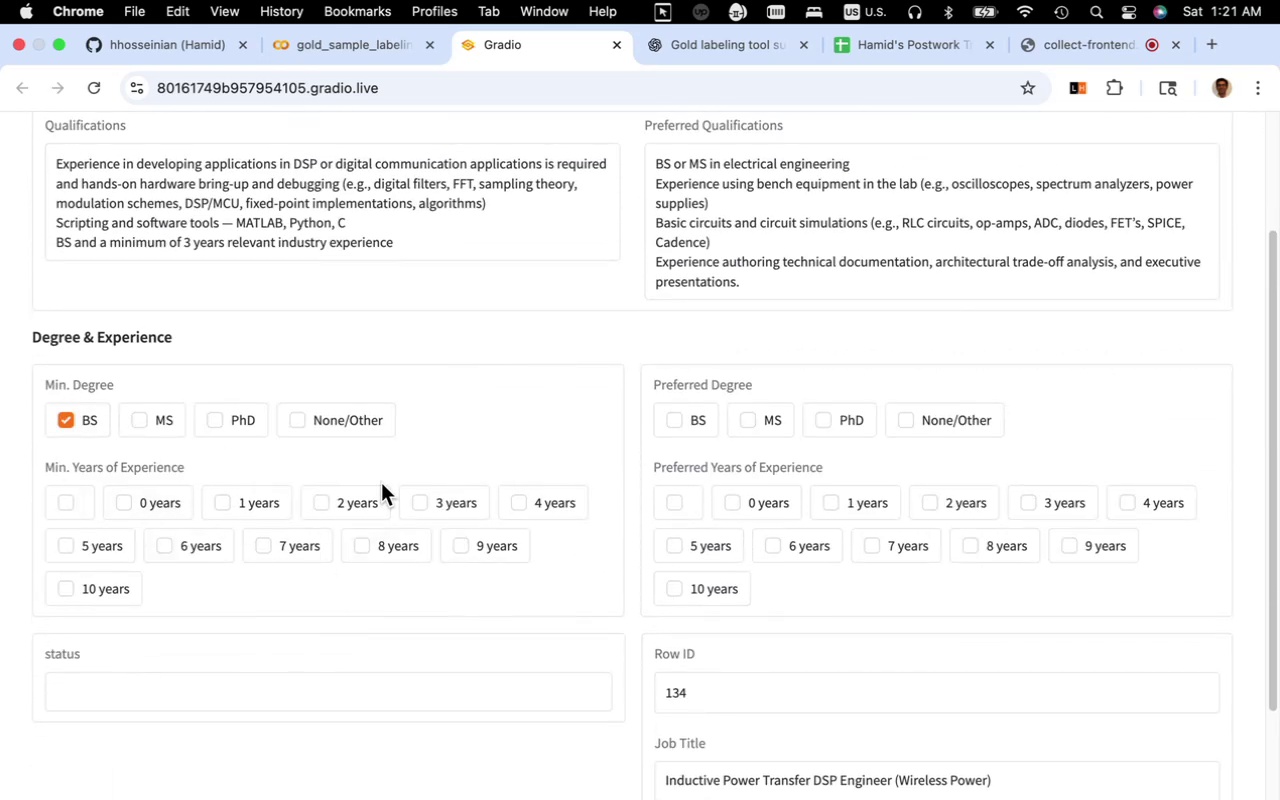 
left_click([445, 507])
 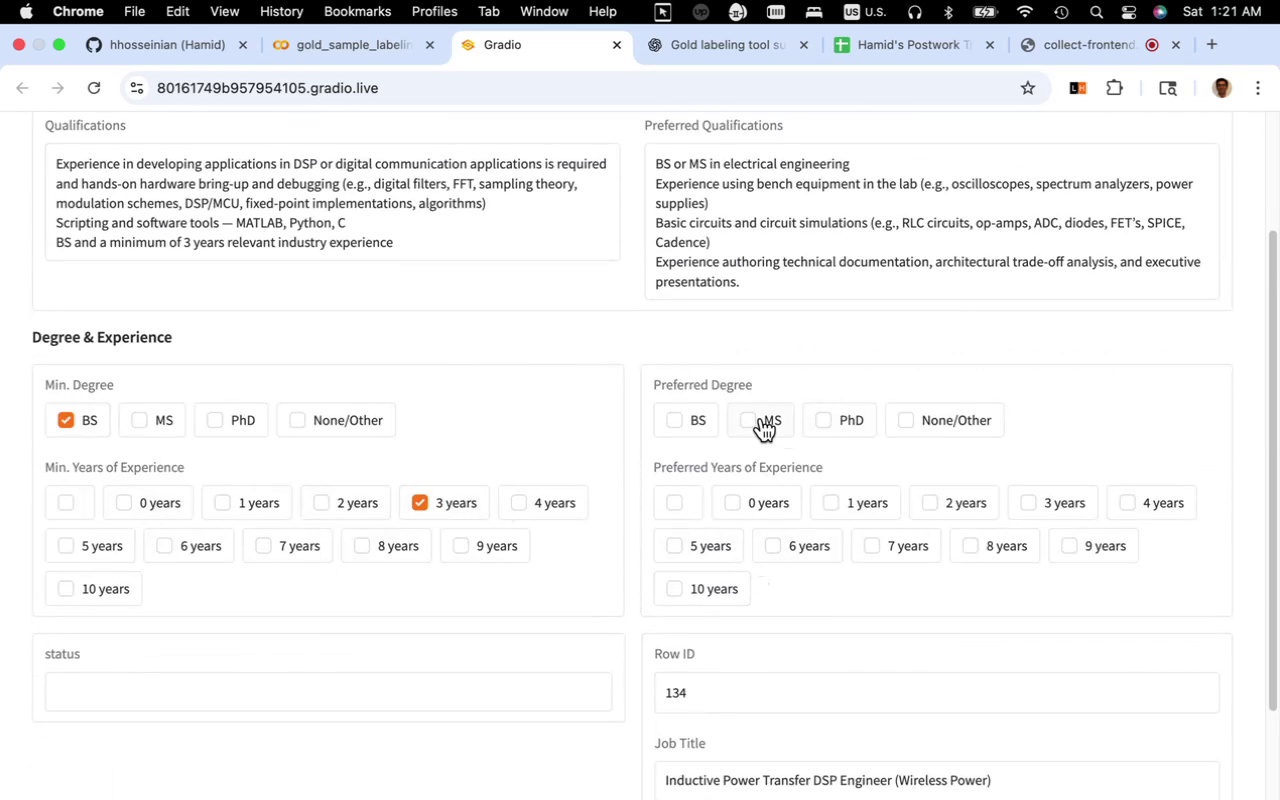 
left_click([770, 422])
 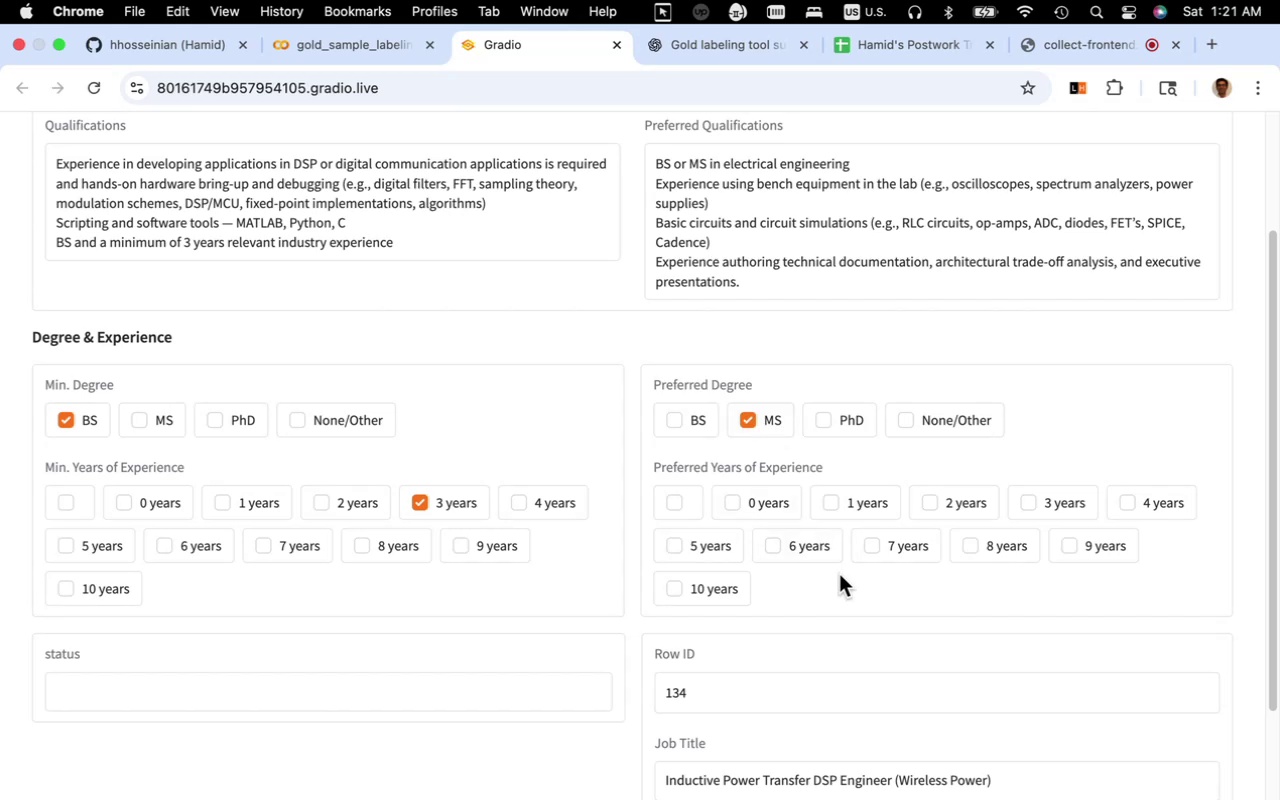 
scroll: coordinate [849, 593], scroll_direction: down, amount: 3.0
 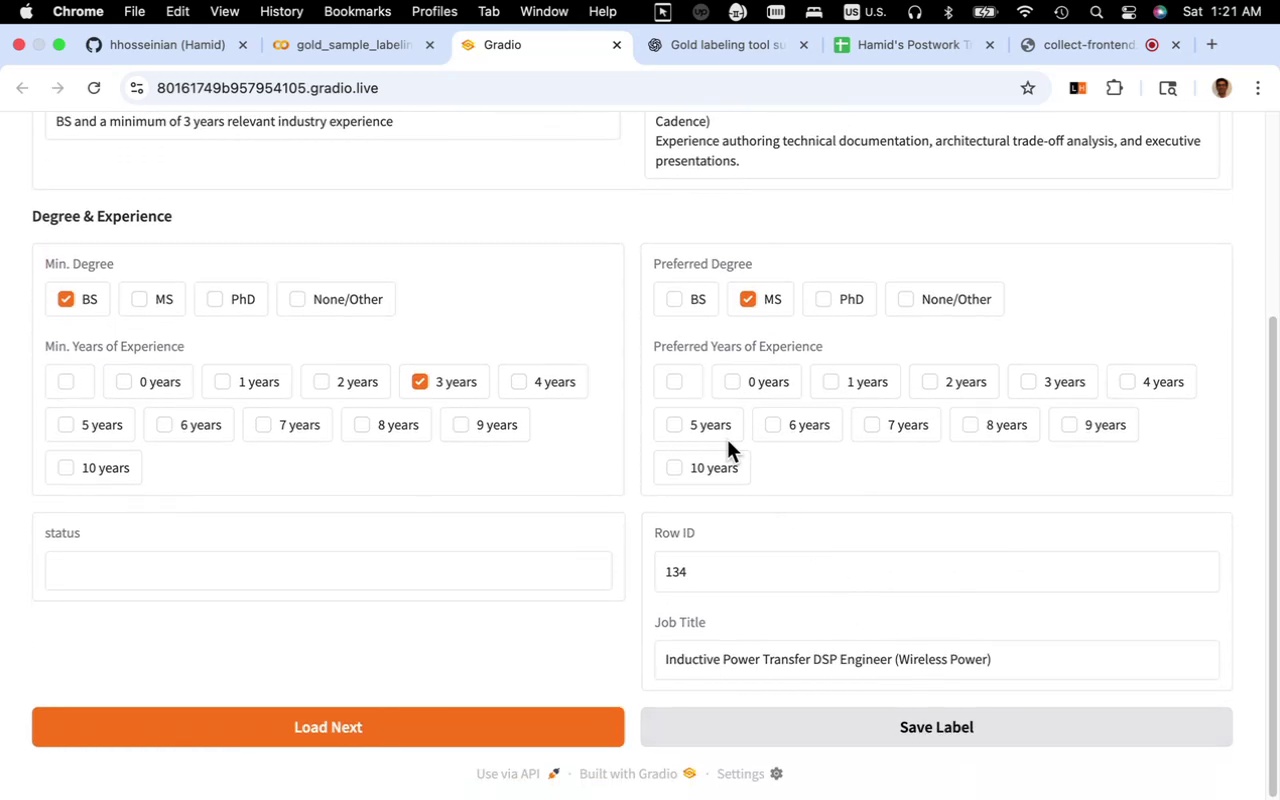 
left_click([689, 386])
 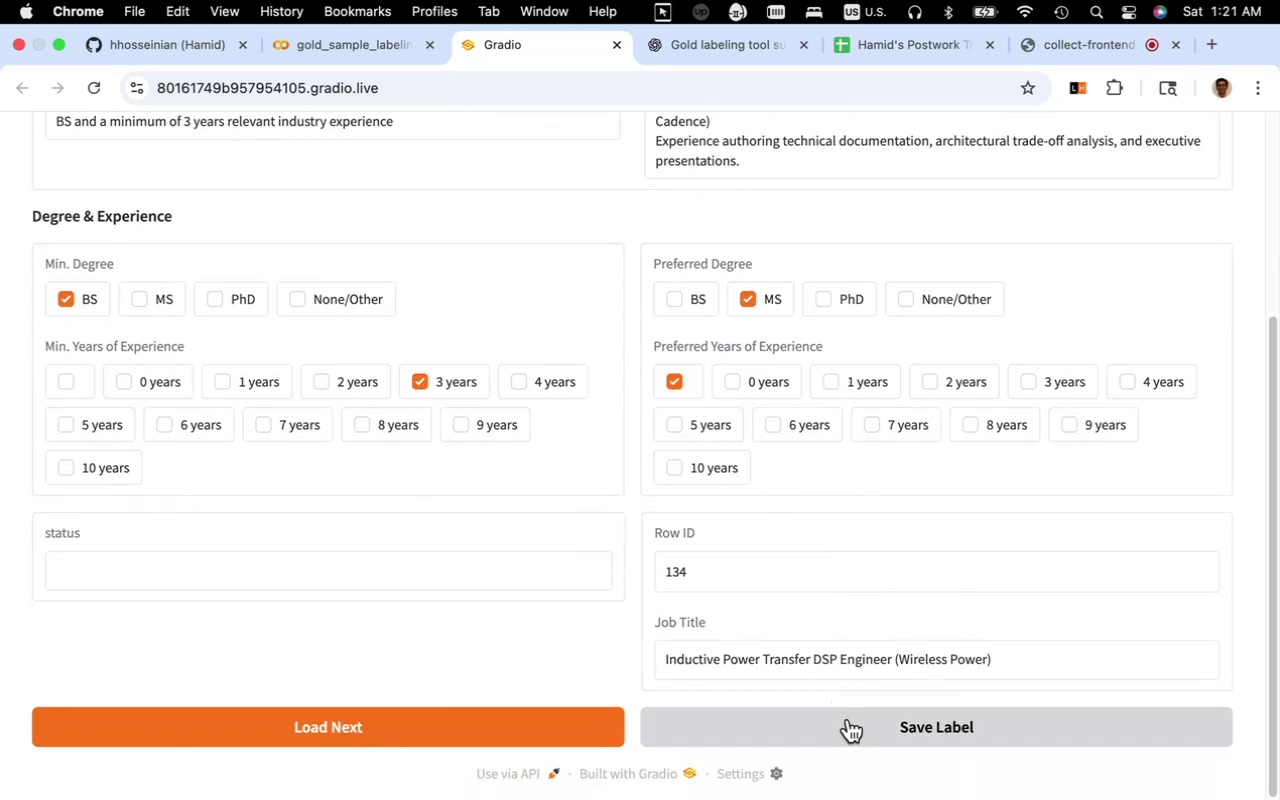 
left_click([851, 722])
 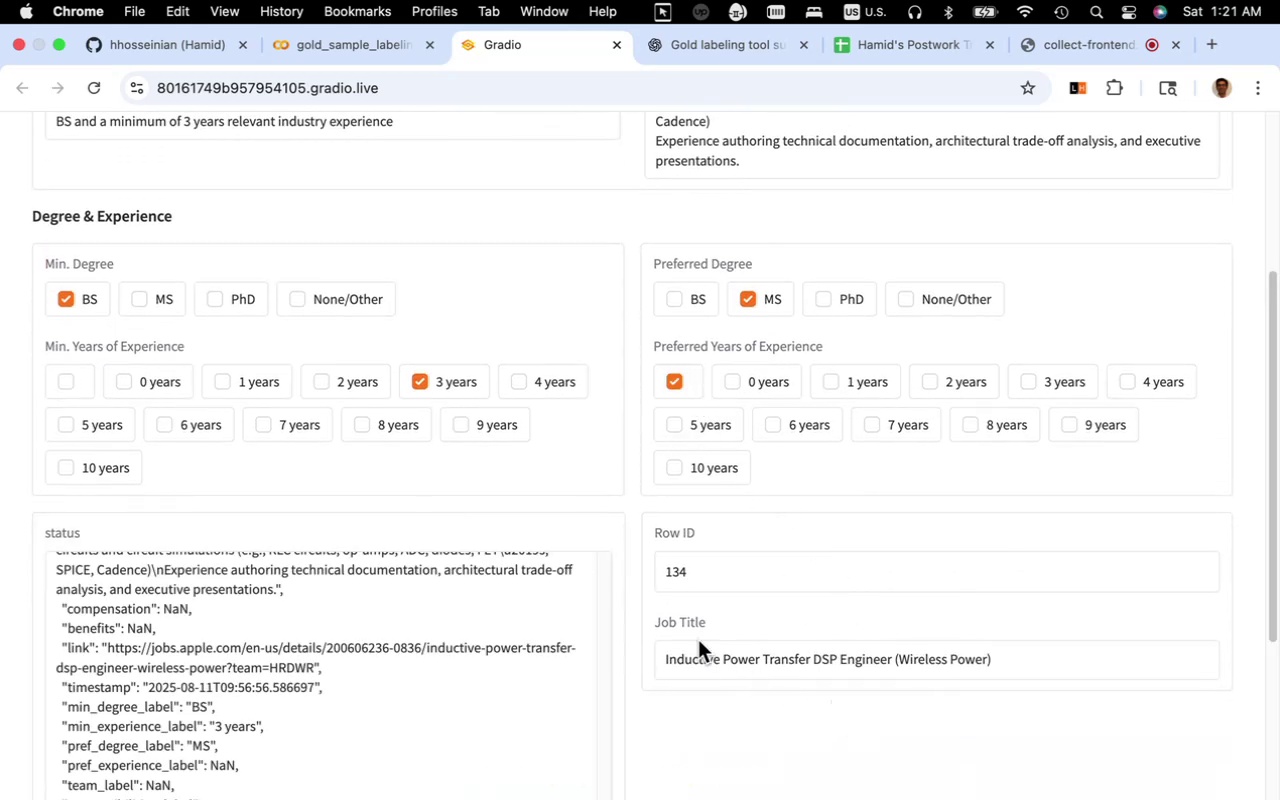 
scroll: coordinate [598, 648], scroll_direction: down, amount: 20.0
 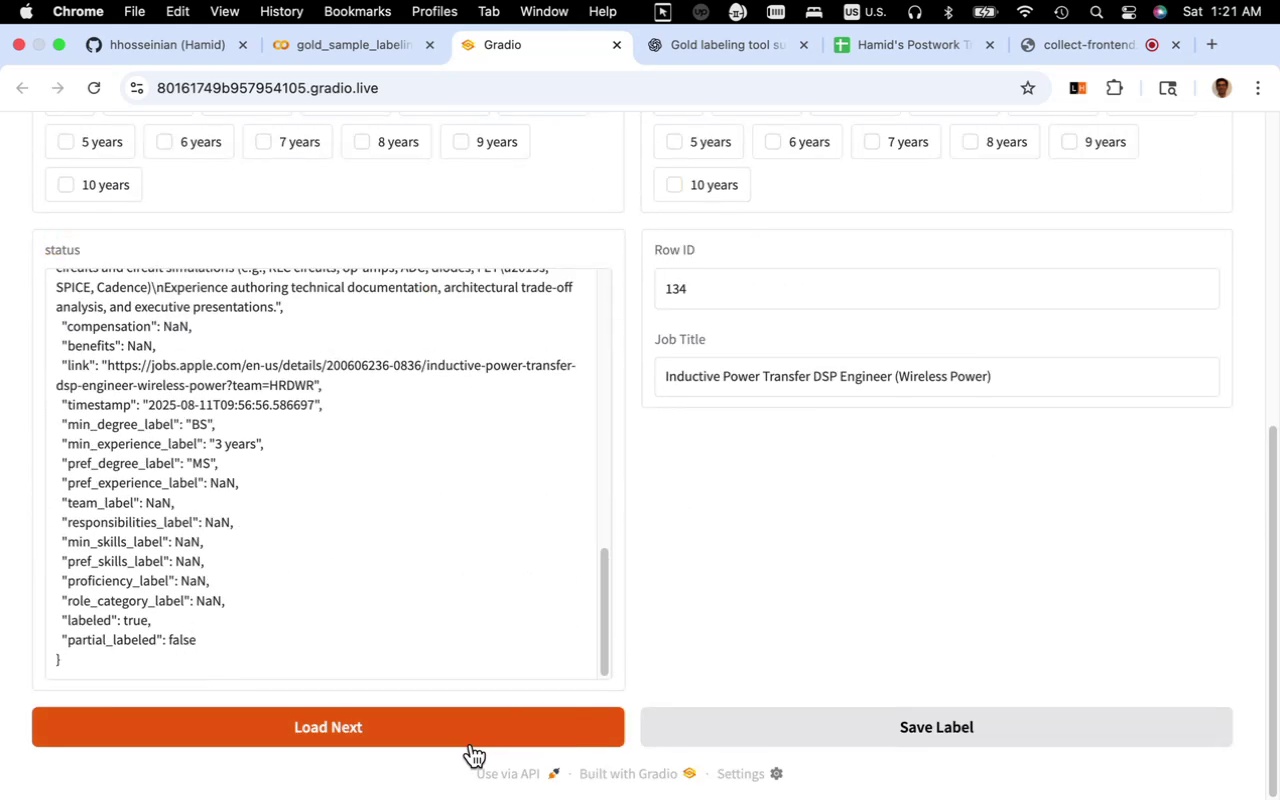 
left_click([469, 738])
 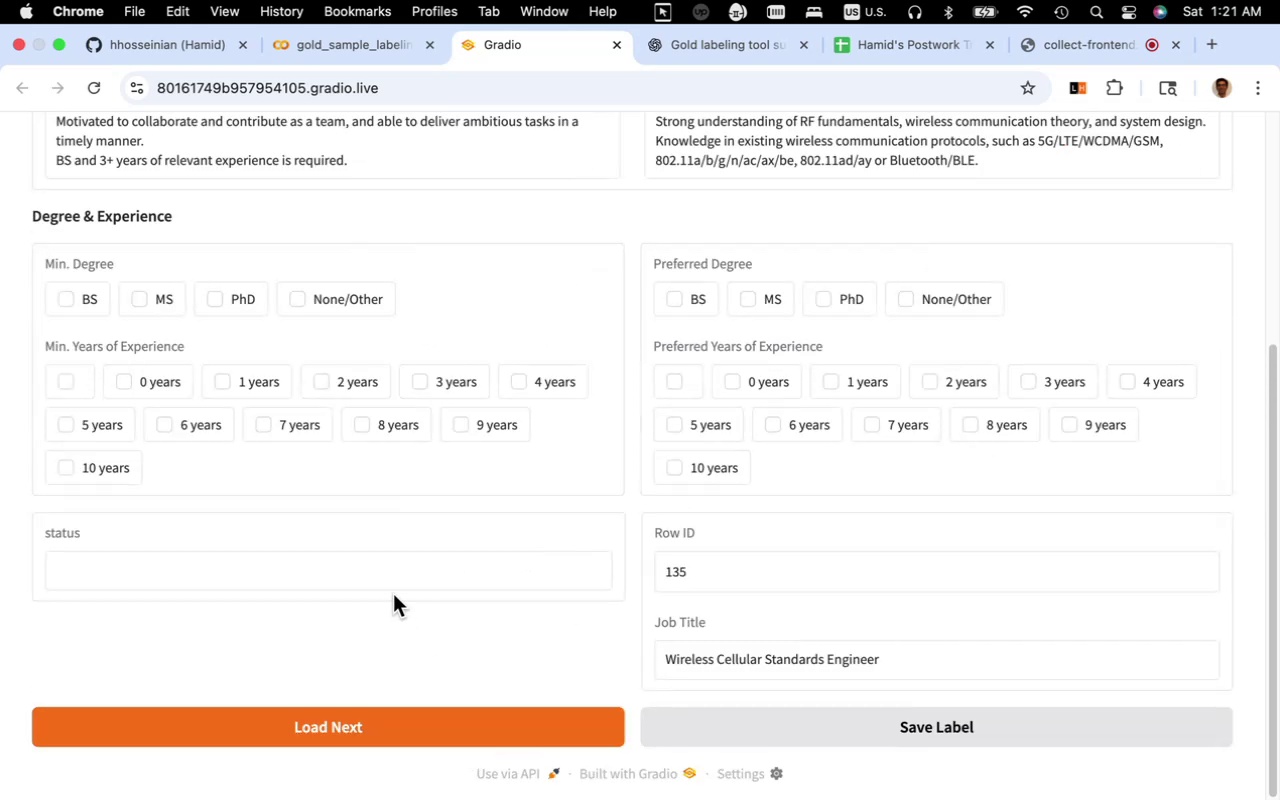 
scroll: coordinate [387, 586], scroll_direction: up, amount: 9.0
 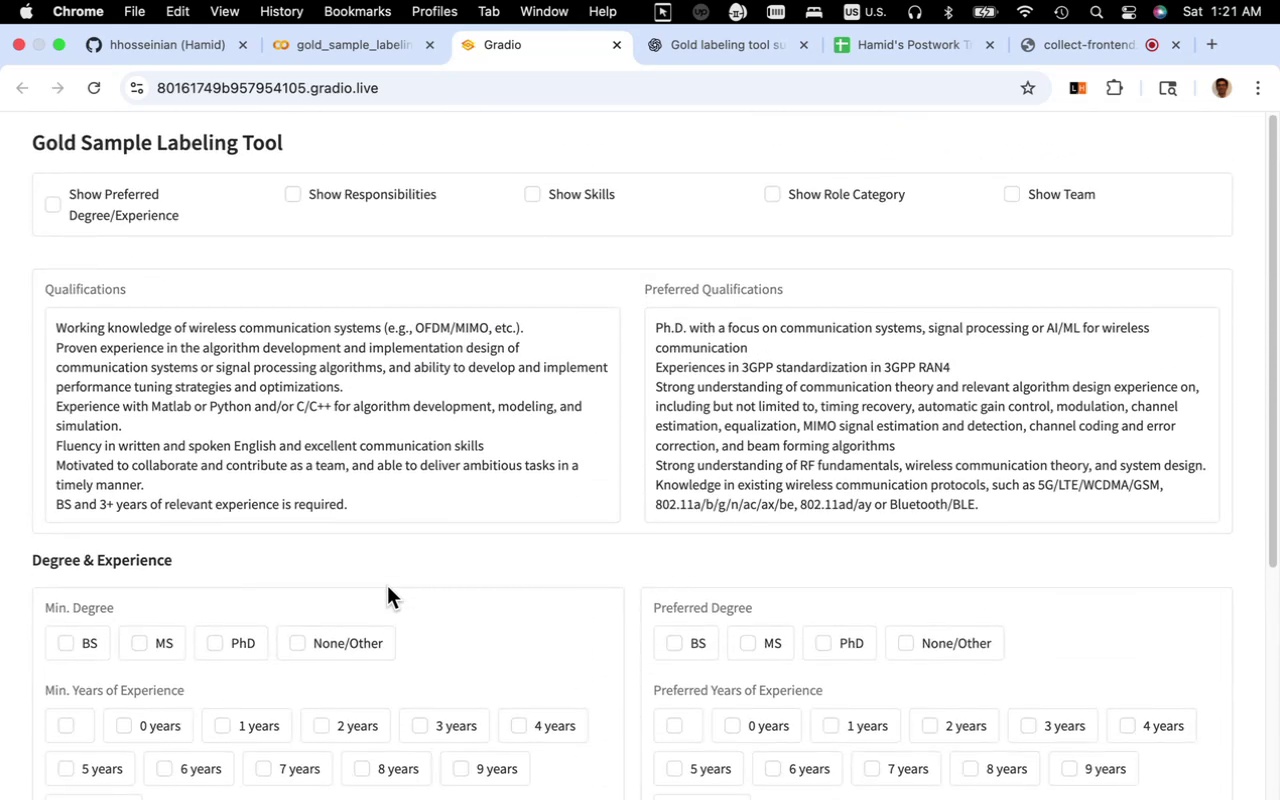 
scroll: coordinate [413, 573], scroll_direction: down, amount: 6.0
 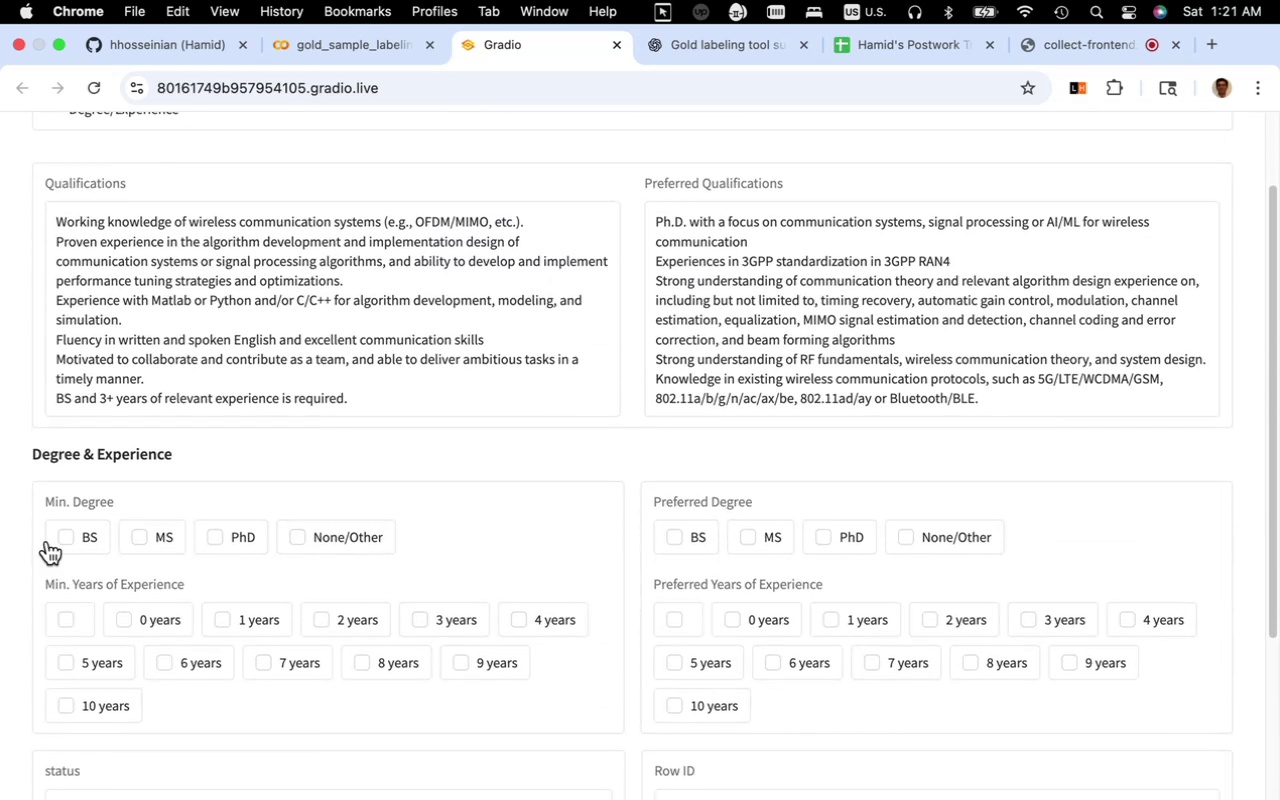 
left_click([97, 536])
 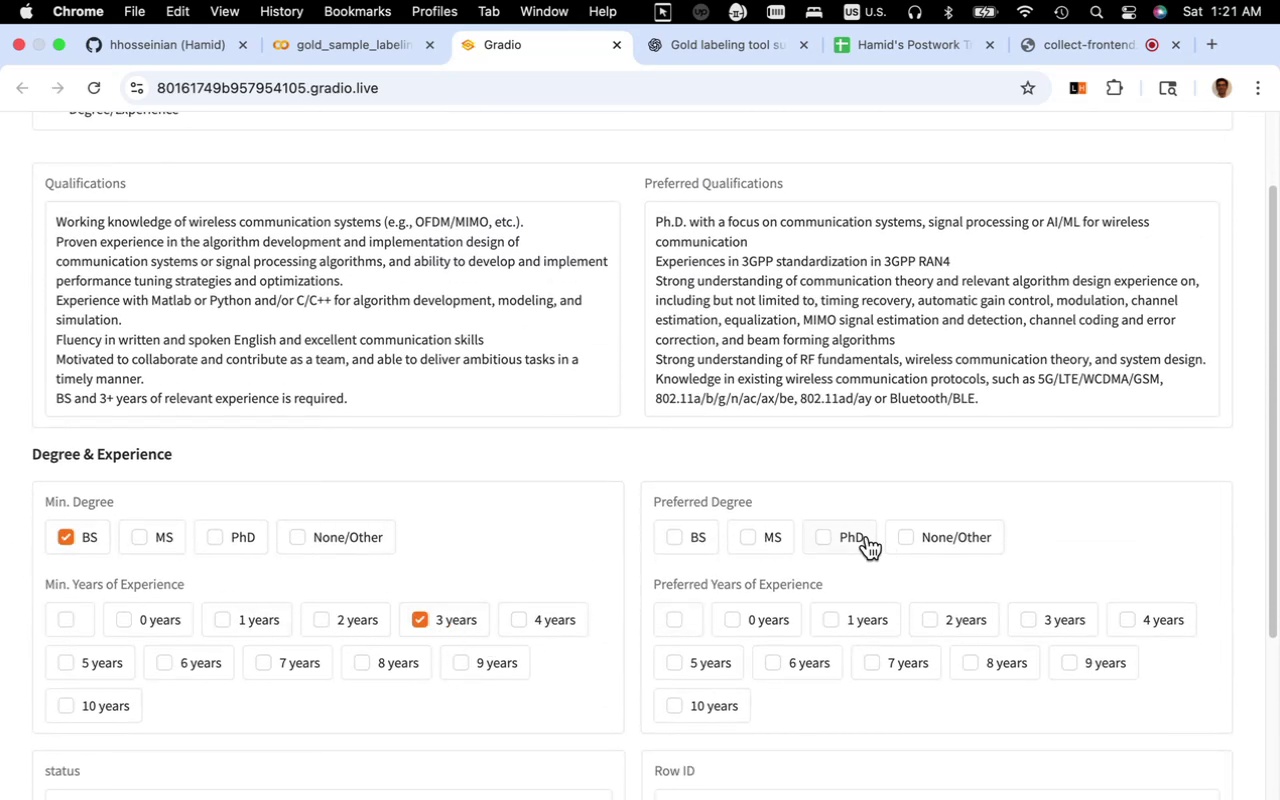 
left_click([864, 536])
 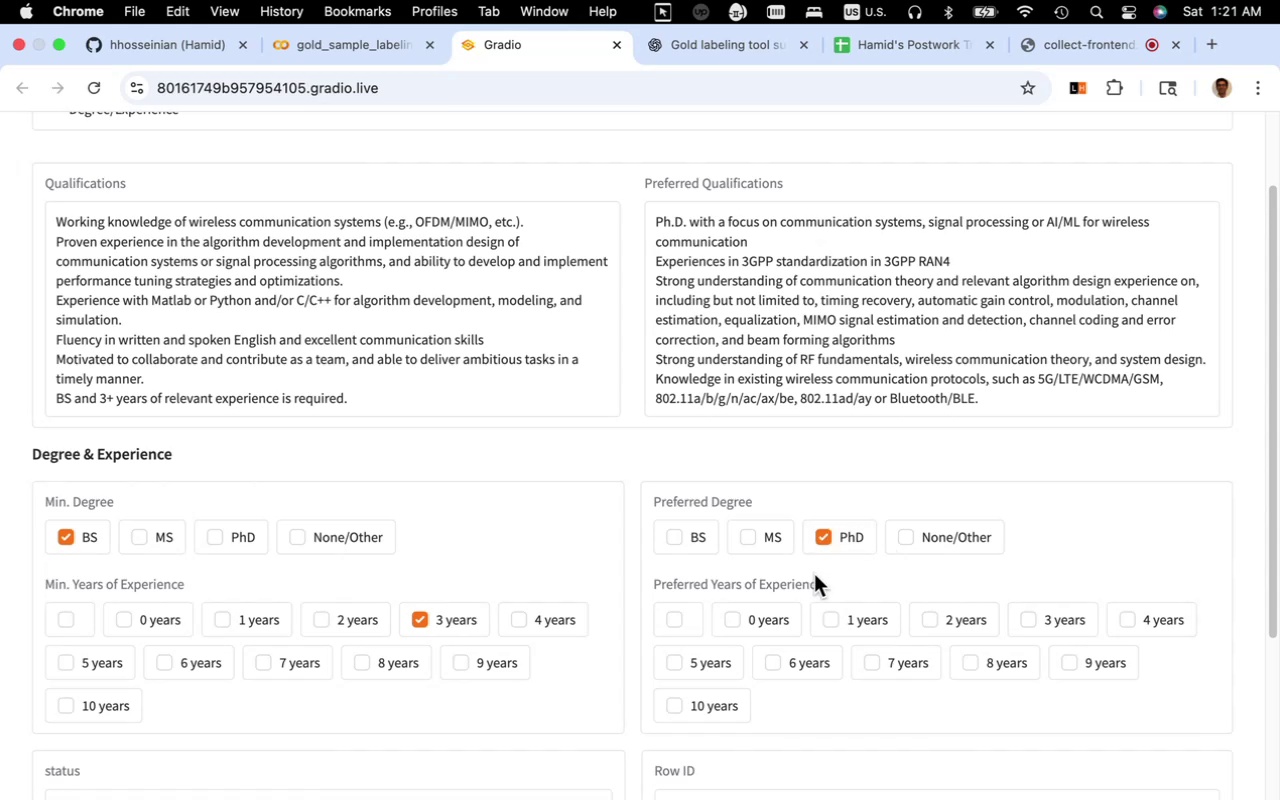 
scroll: coordinate [851, 643], scroll_direction: down, amount: 26.0
 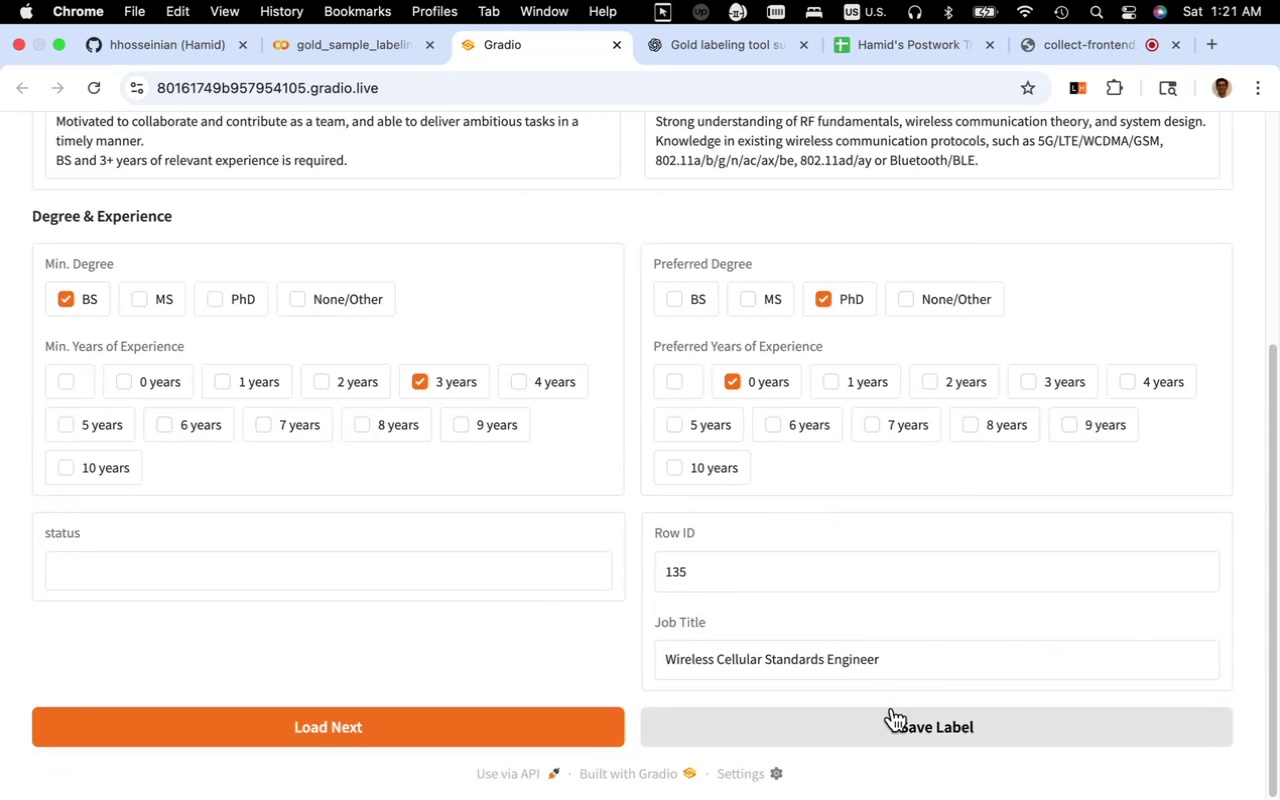 
left_click([896, 713])
 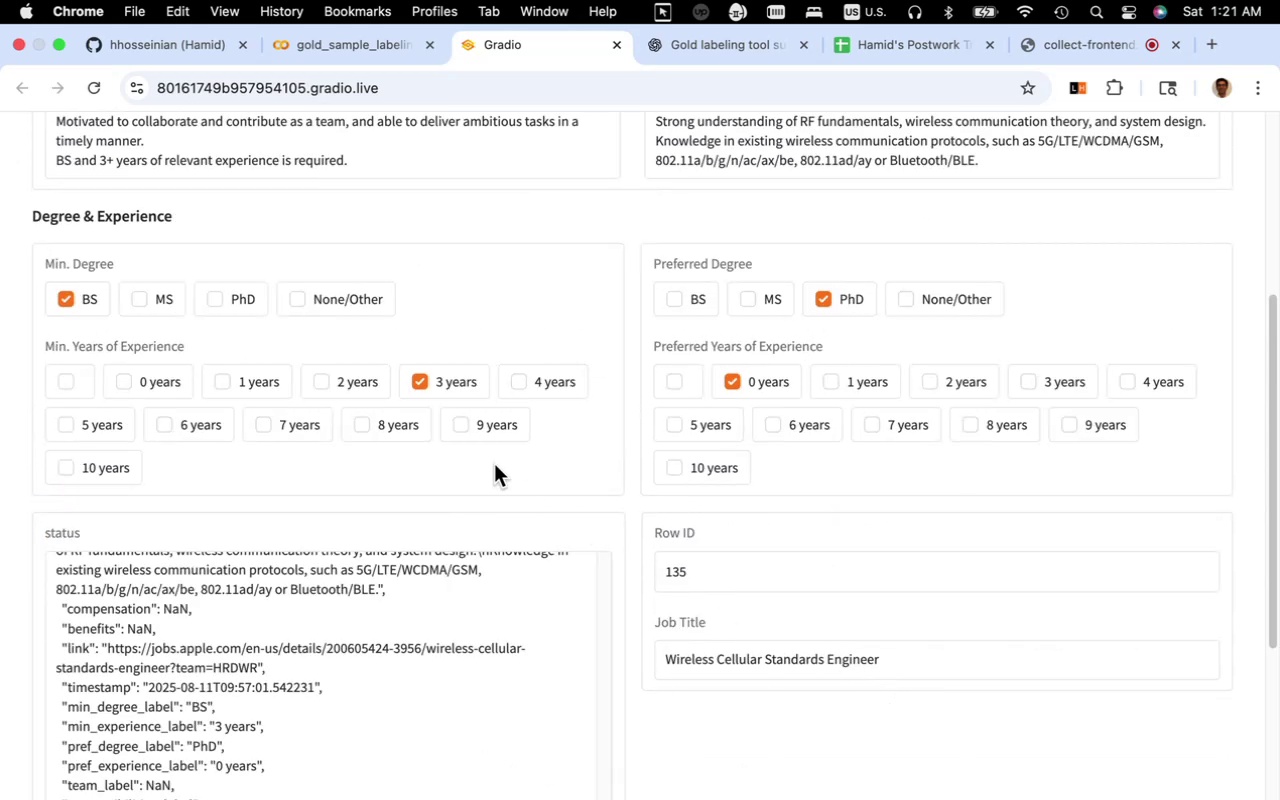 
scroll: coordinate [498, 538], scroll_direction: down, amount: 22.0
 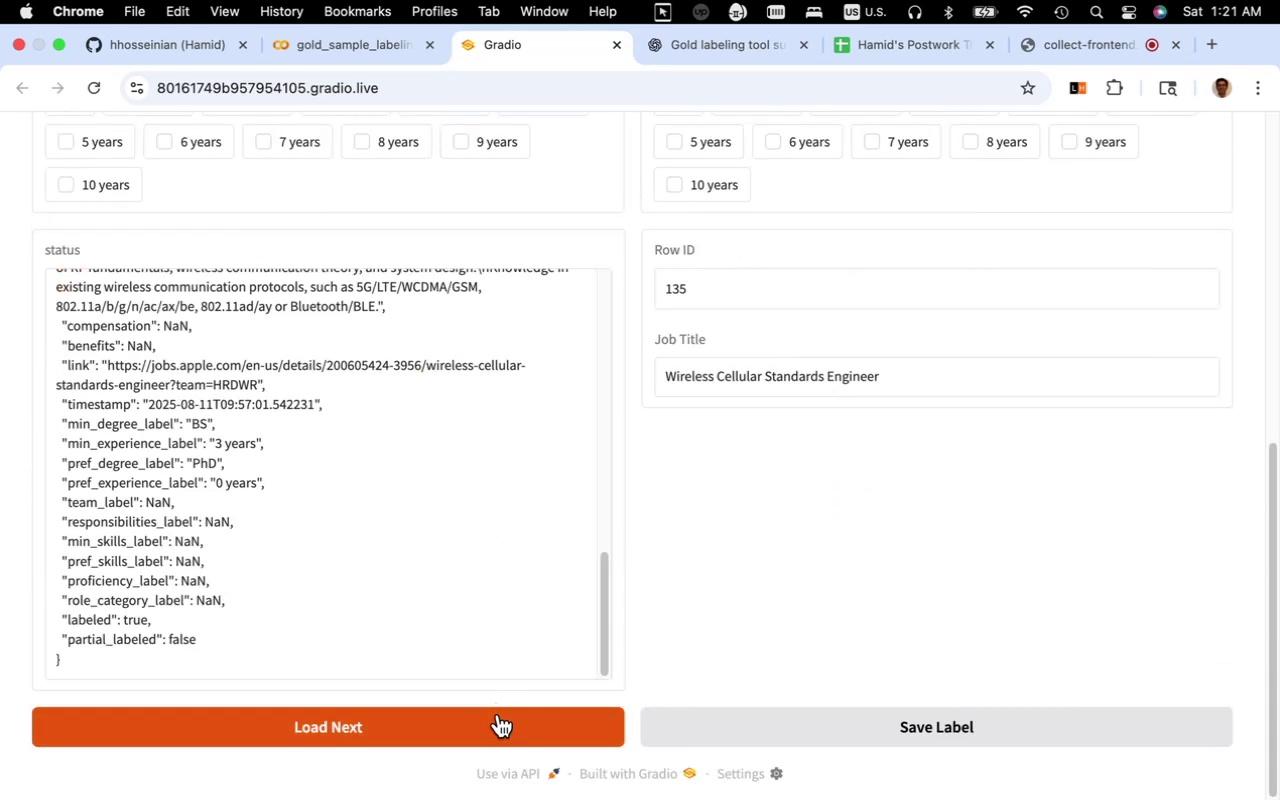 
left_click([498, 714])
 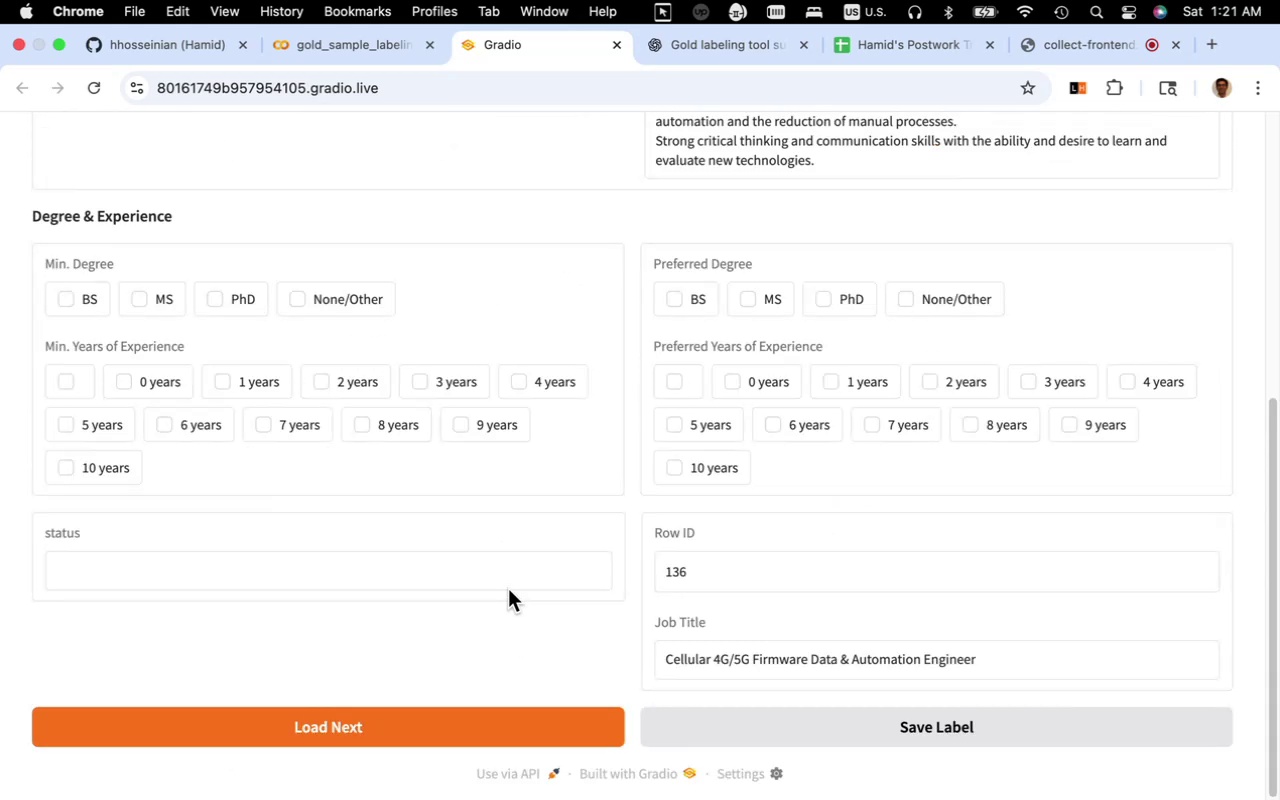 
scroll: coordinate [512, 586], scroll_direction: up, amount: 6.0
 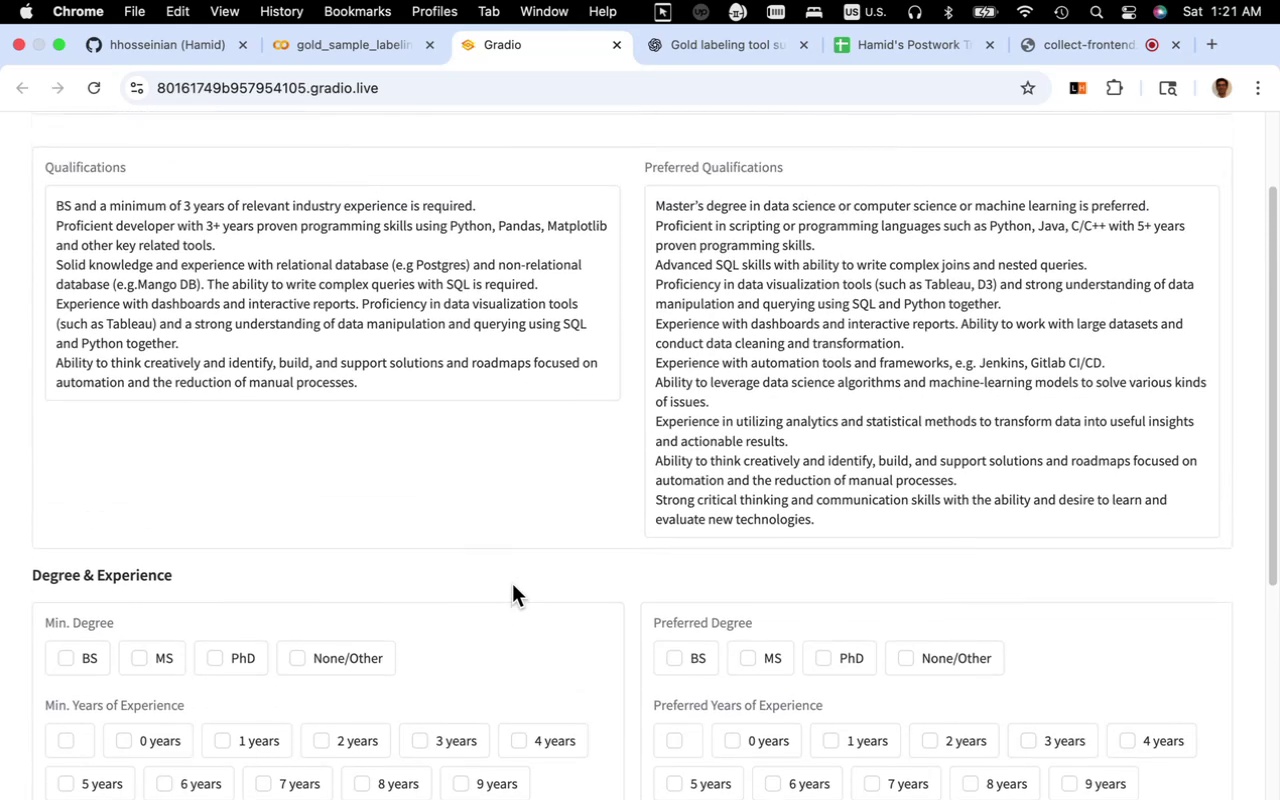 
scroll: coordinate [512, 585], scroll_direction: down, amount: 3.0
 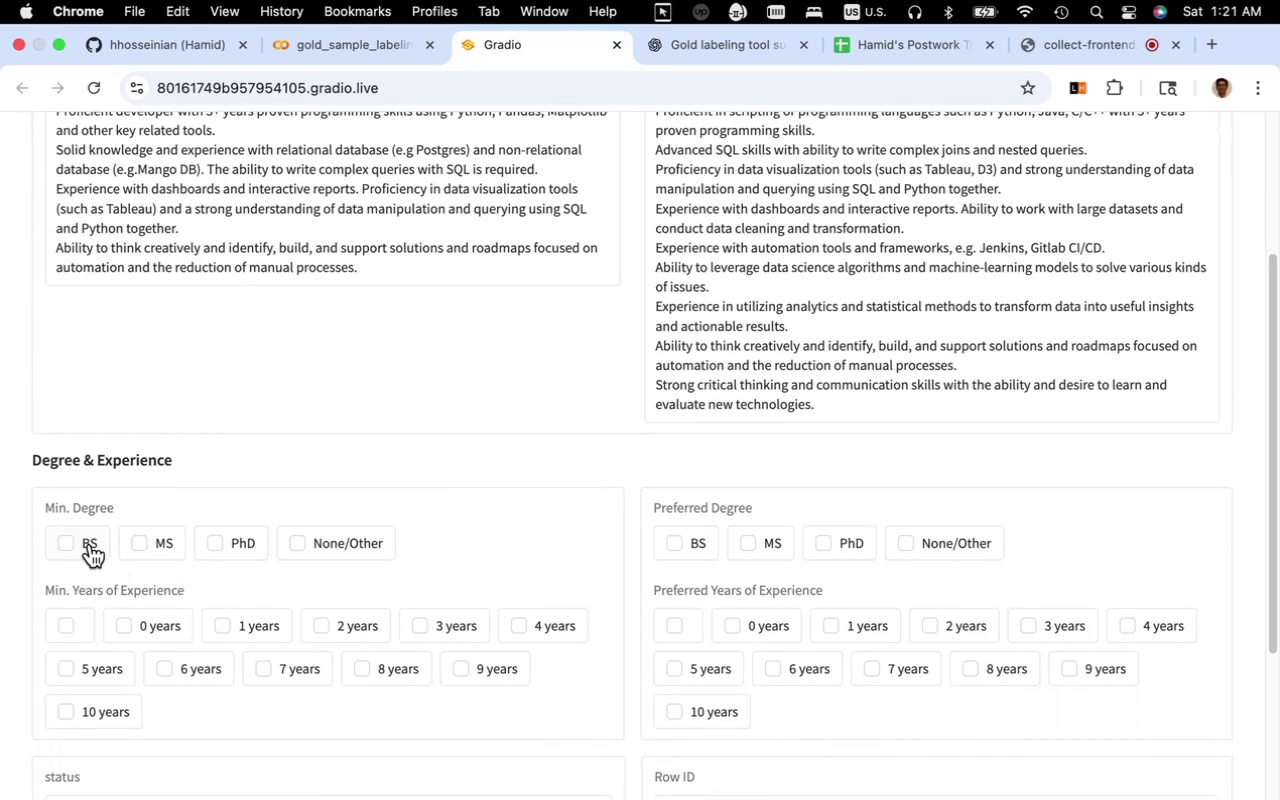 
left_click([89, 544])
 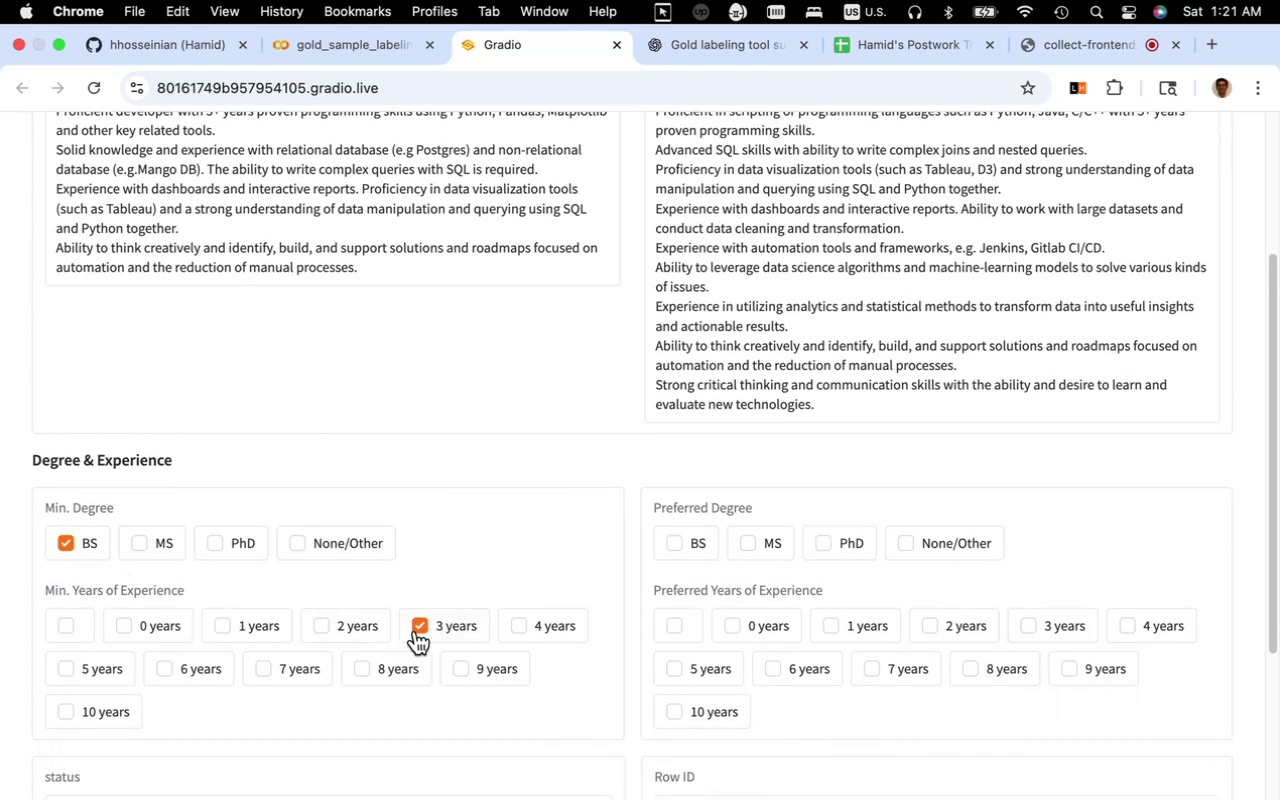 
scroll: coordinate [578, 575], scroll_direction: up, amount: 6.0
 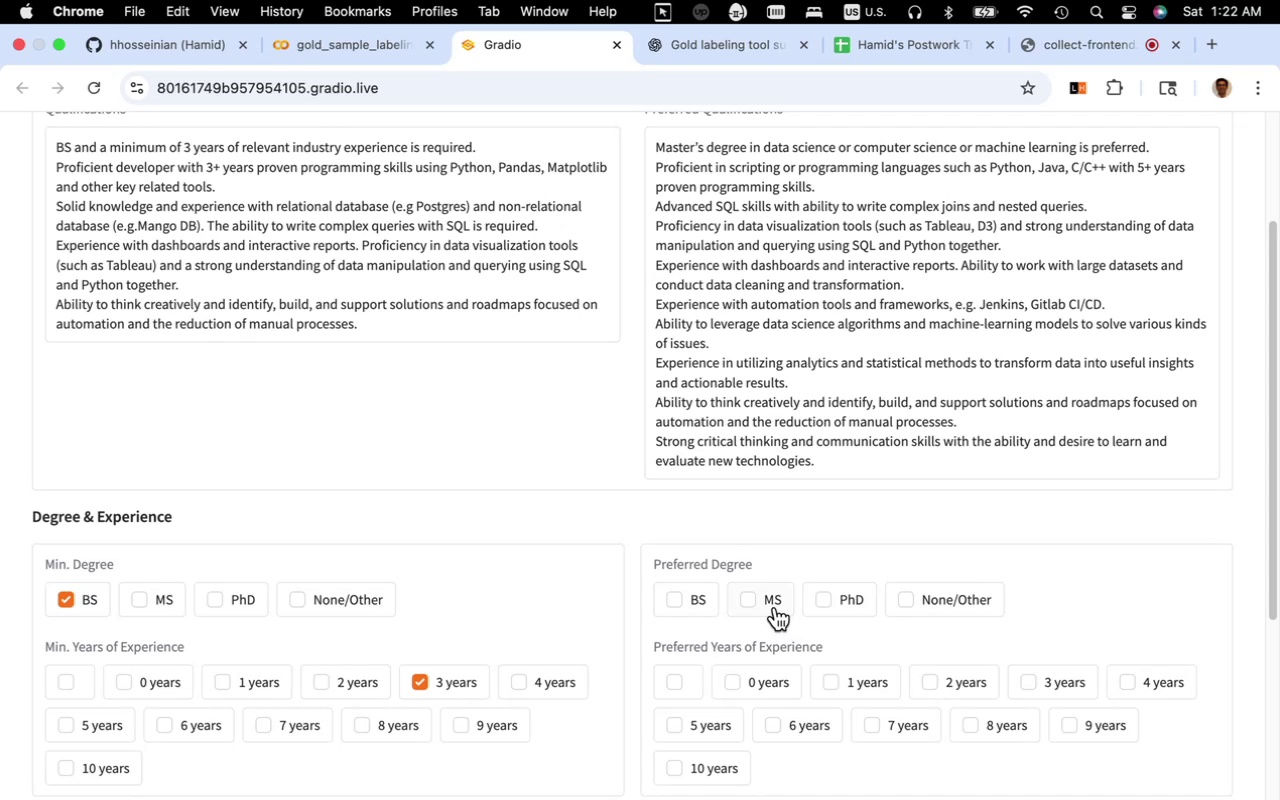 
left_click([774, 607])
 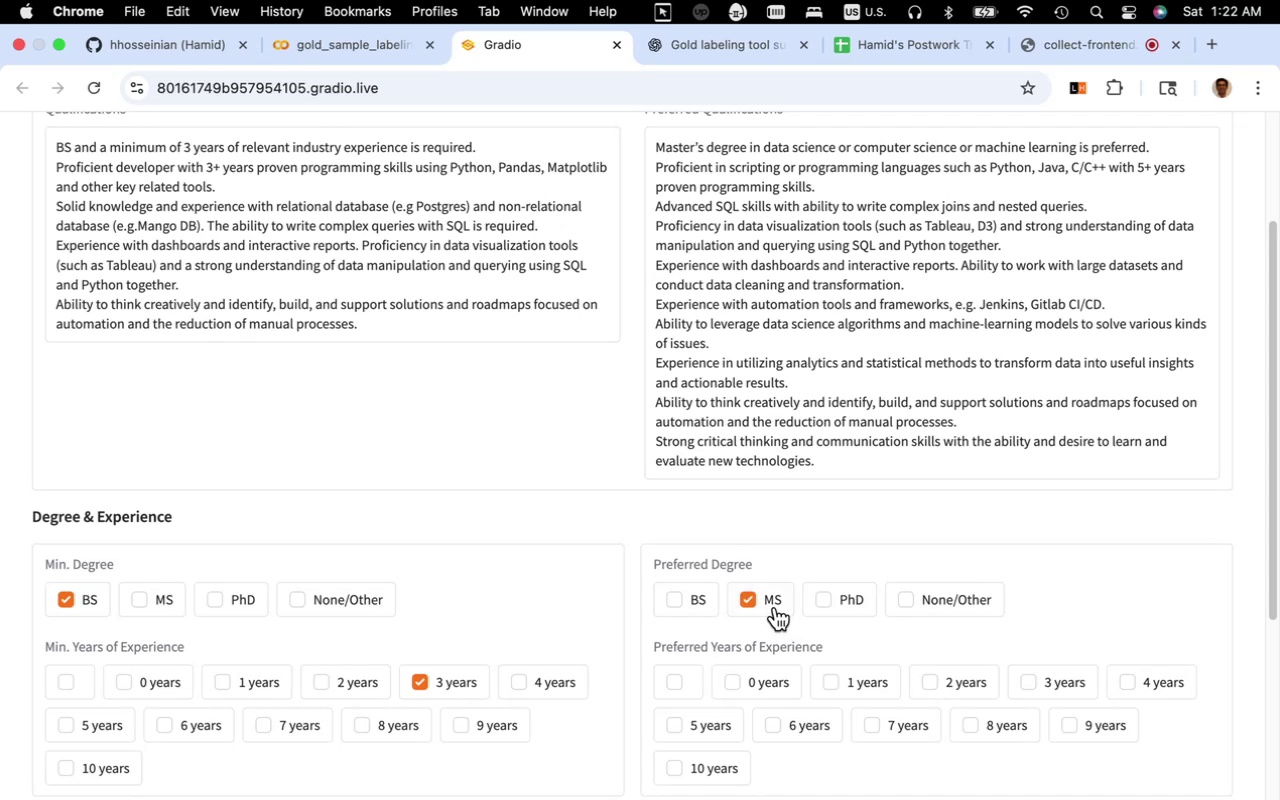 
scroll: coordinate [783, 655], scroll_direction: down, amount: 10.0
 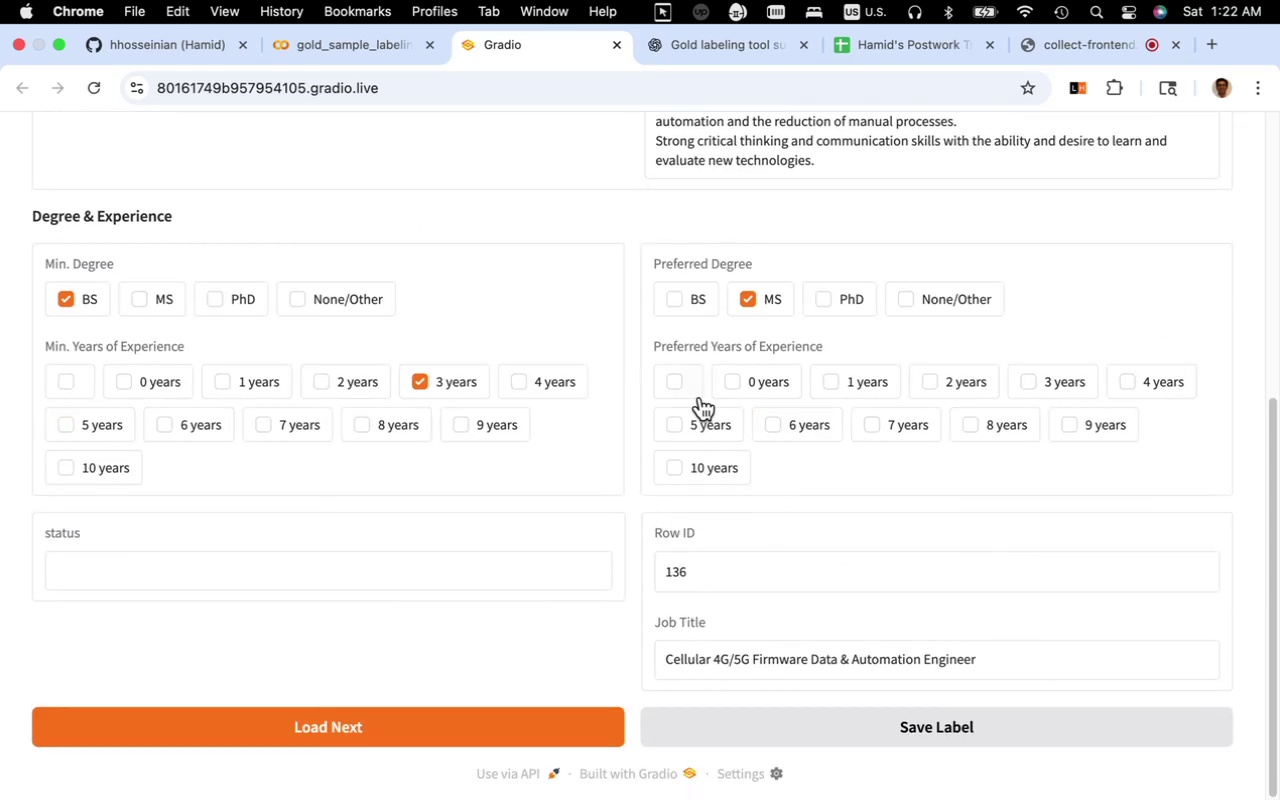 
left_click([691, 389])
 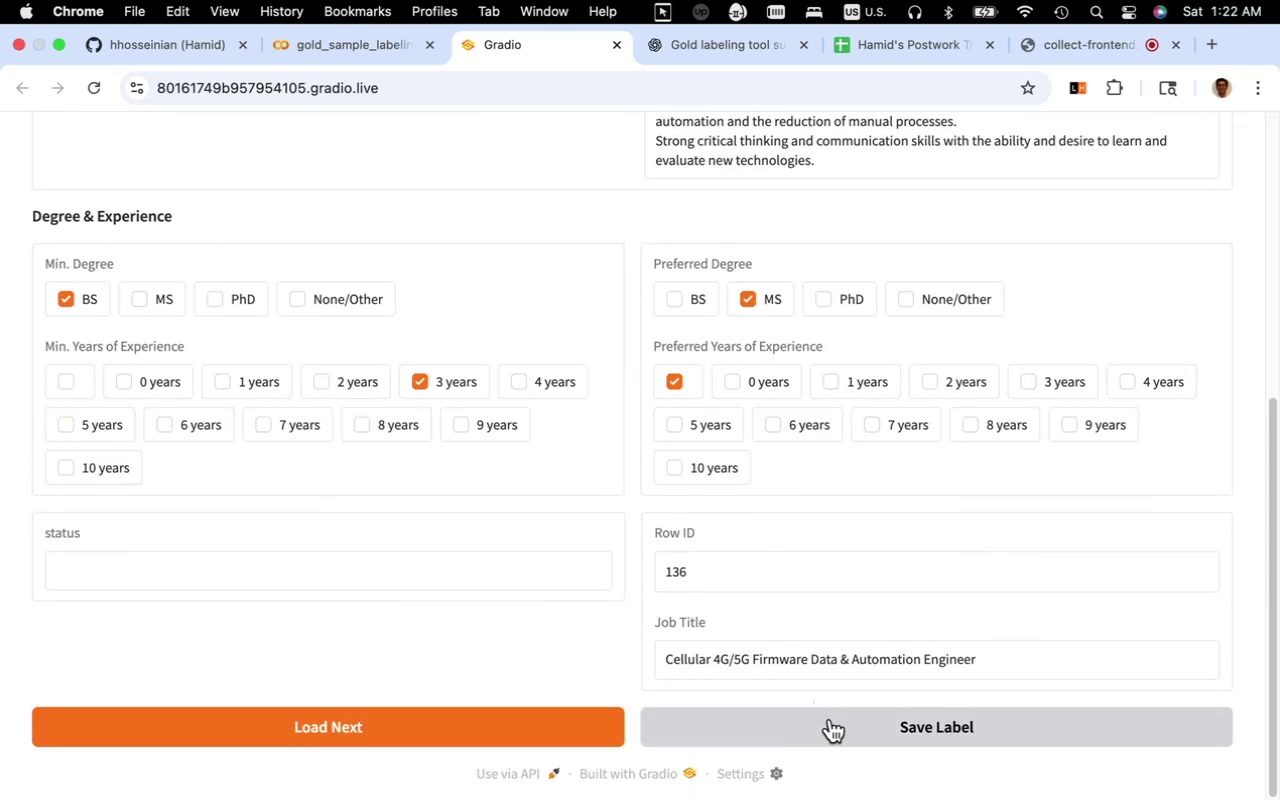 
left_click([830, 719])
 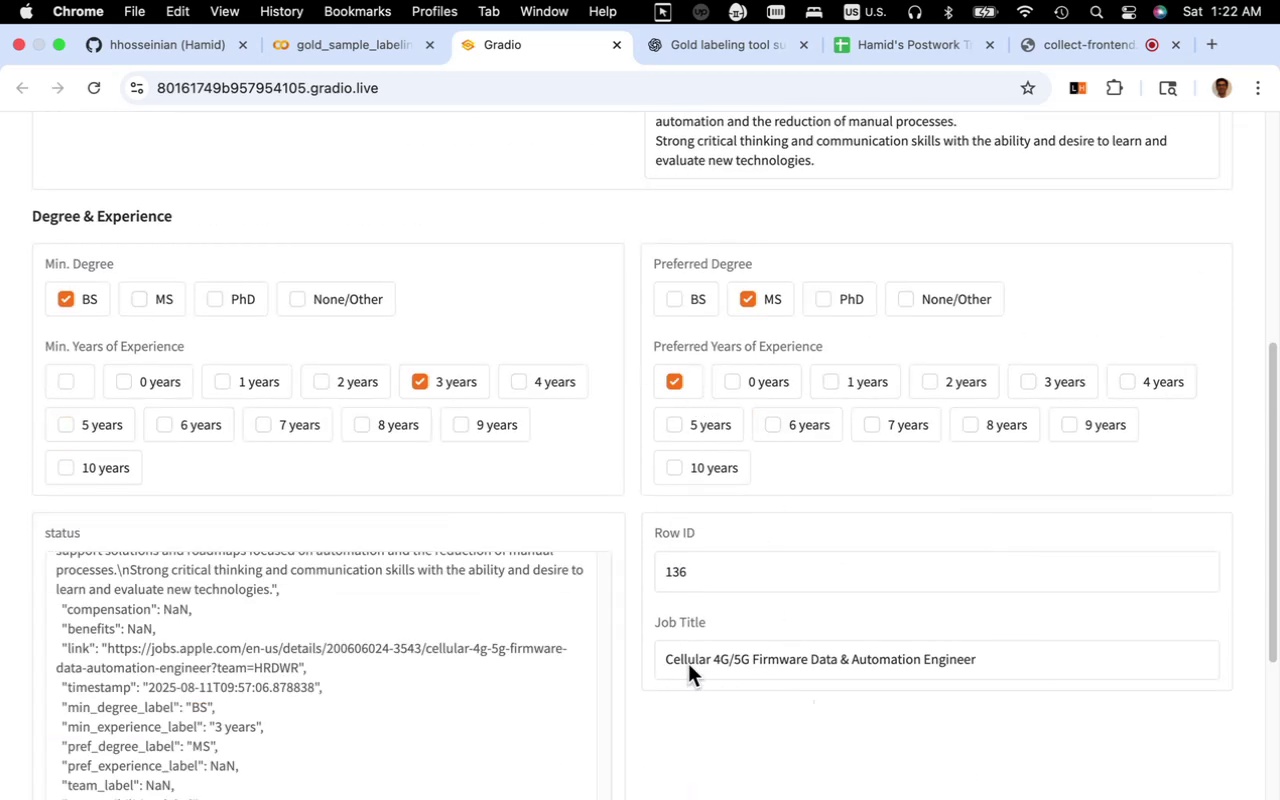 
scroll: coordinate [662, 663], scroll_direction: down, amount: 30.0
 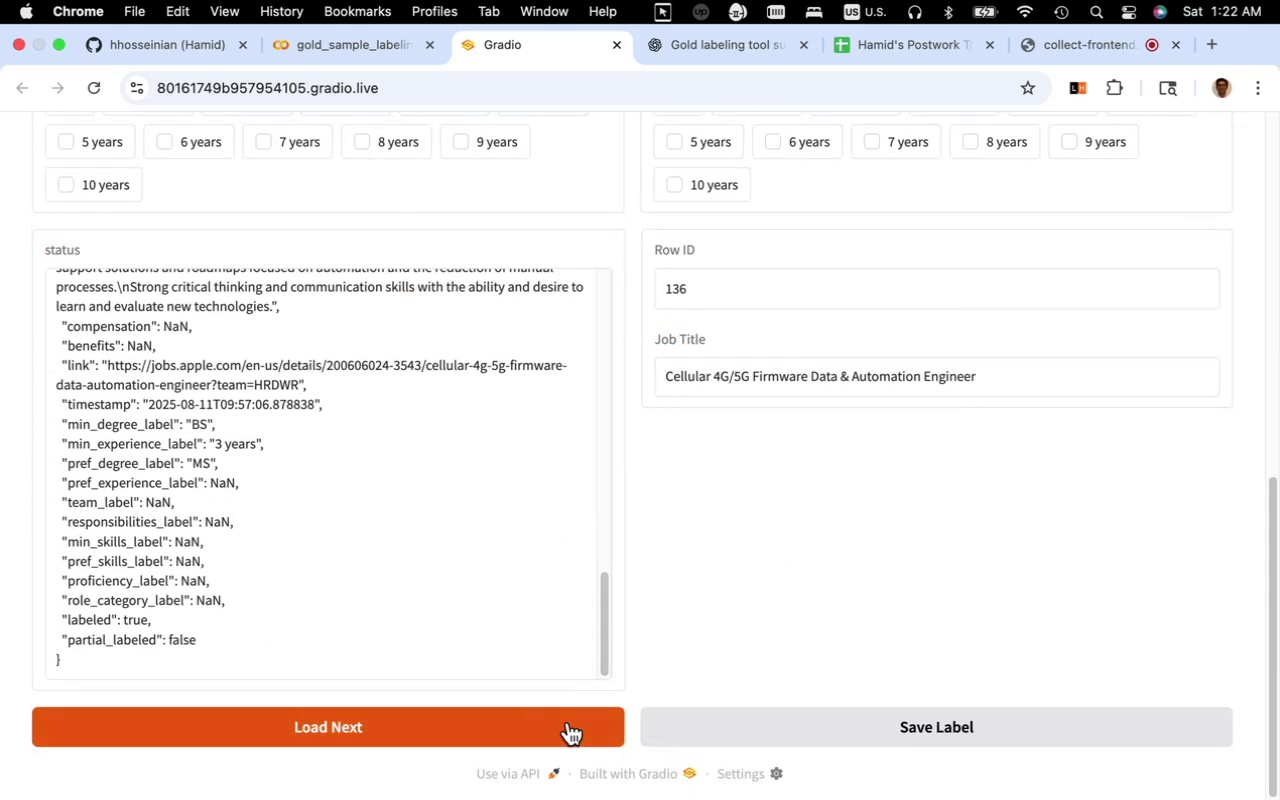 
left_click([568, 722])
 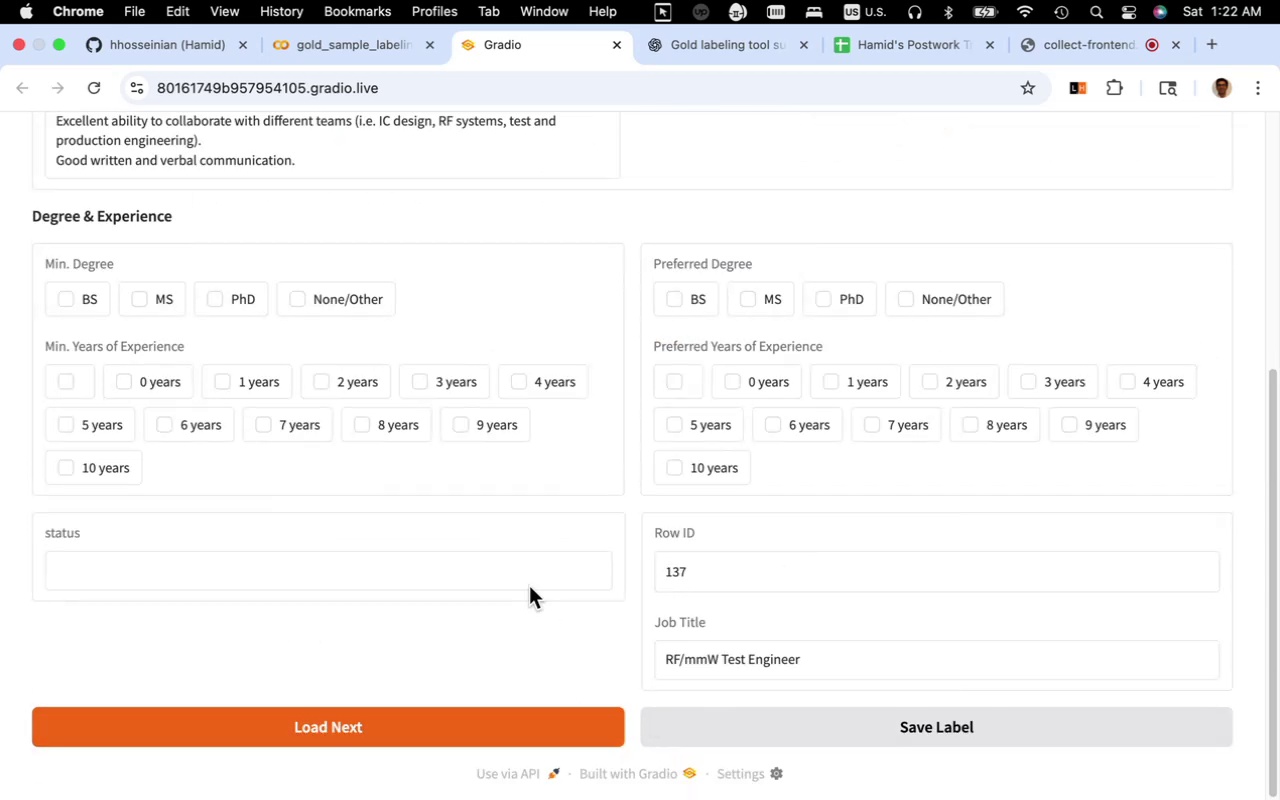 
scroll: coordinate [509, 556], scroll_direction: up, amount: 11.0
 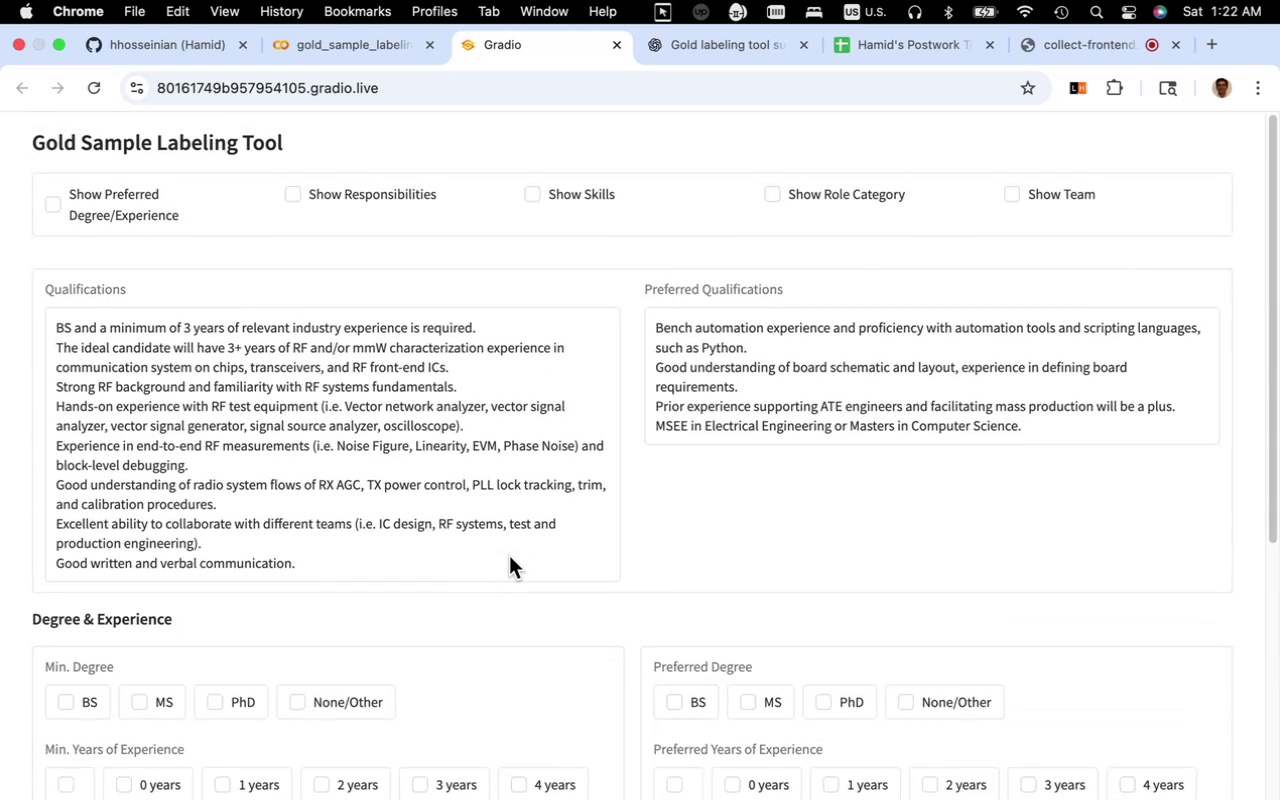 
scroll: coordinate [509, 555], scroll_direction: down, amount: 5.0
 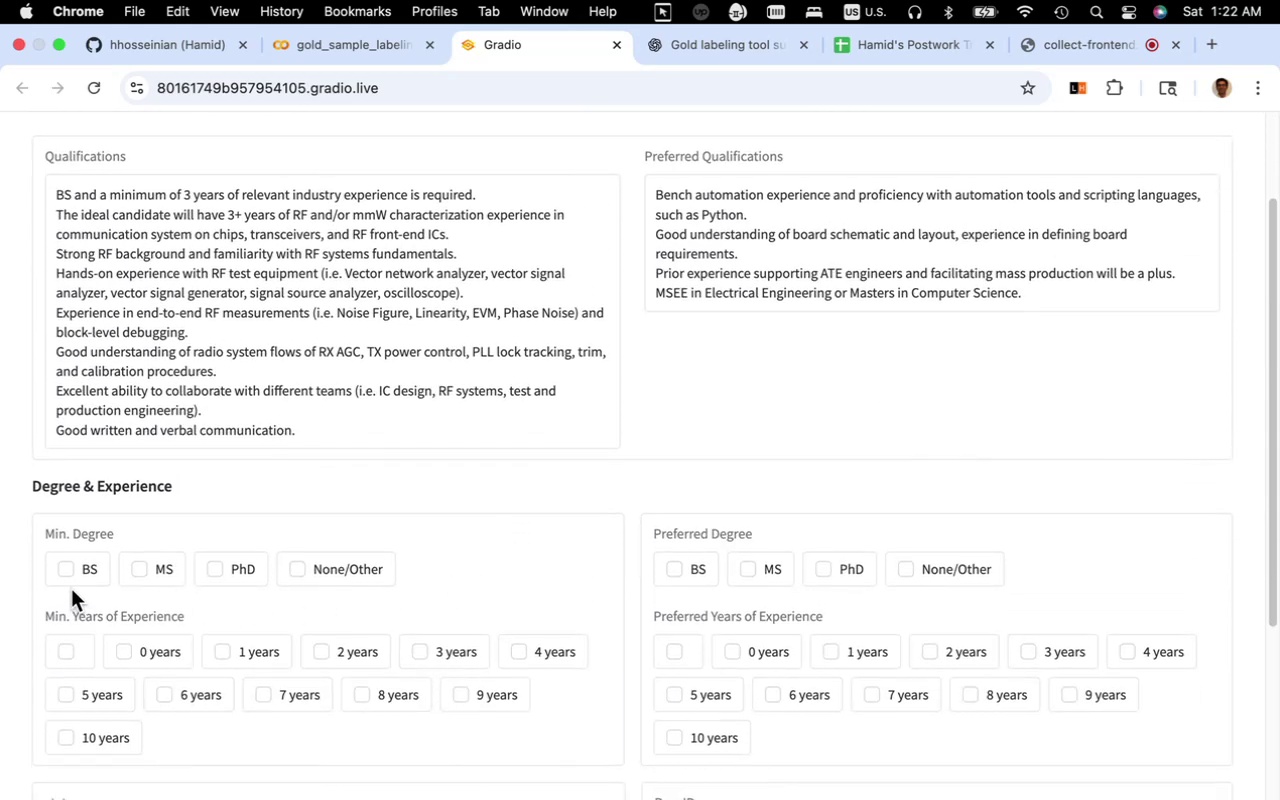 
left_click([79, 570])
 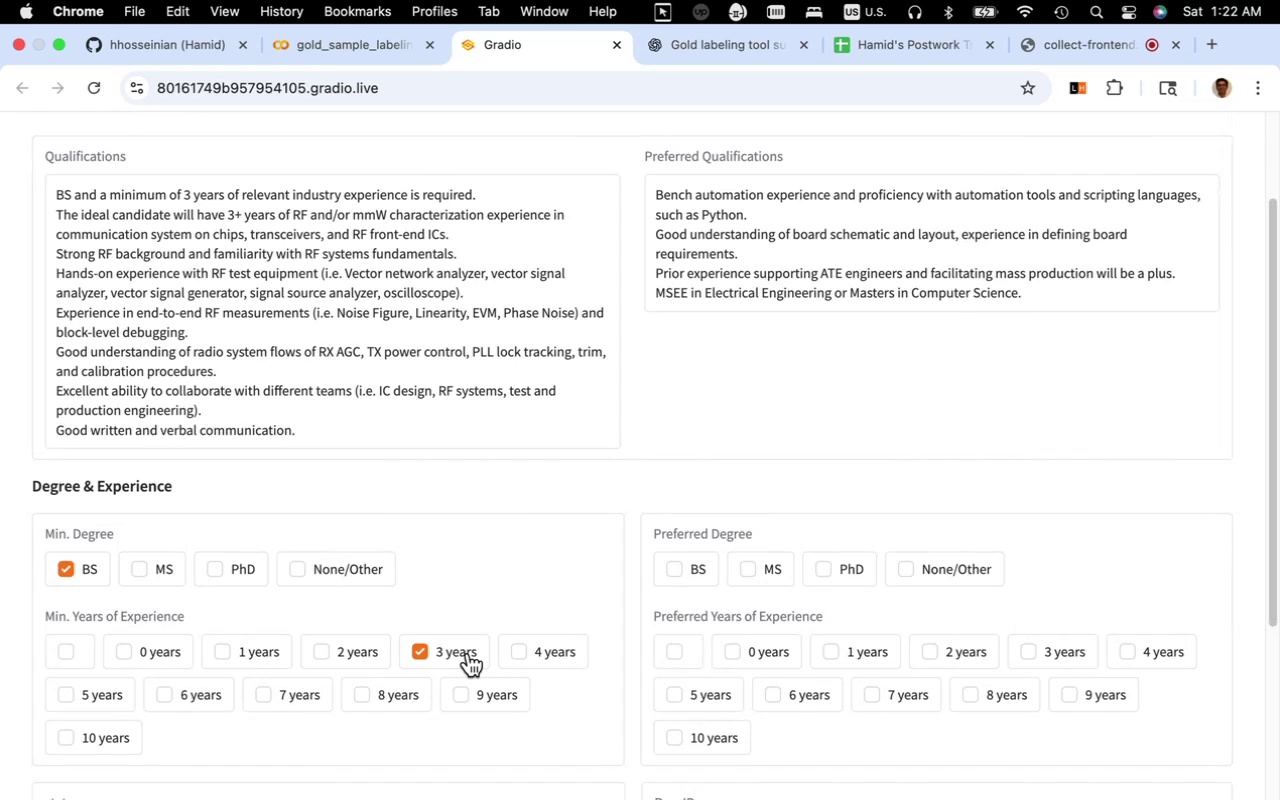 
wait(12.55)
 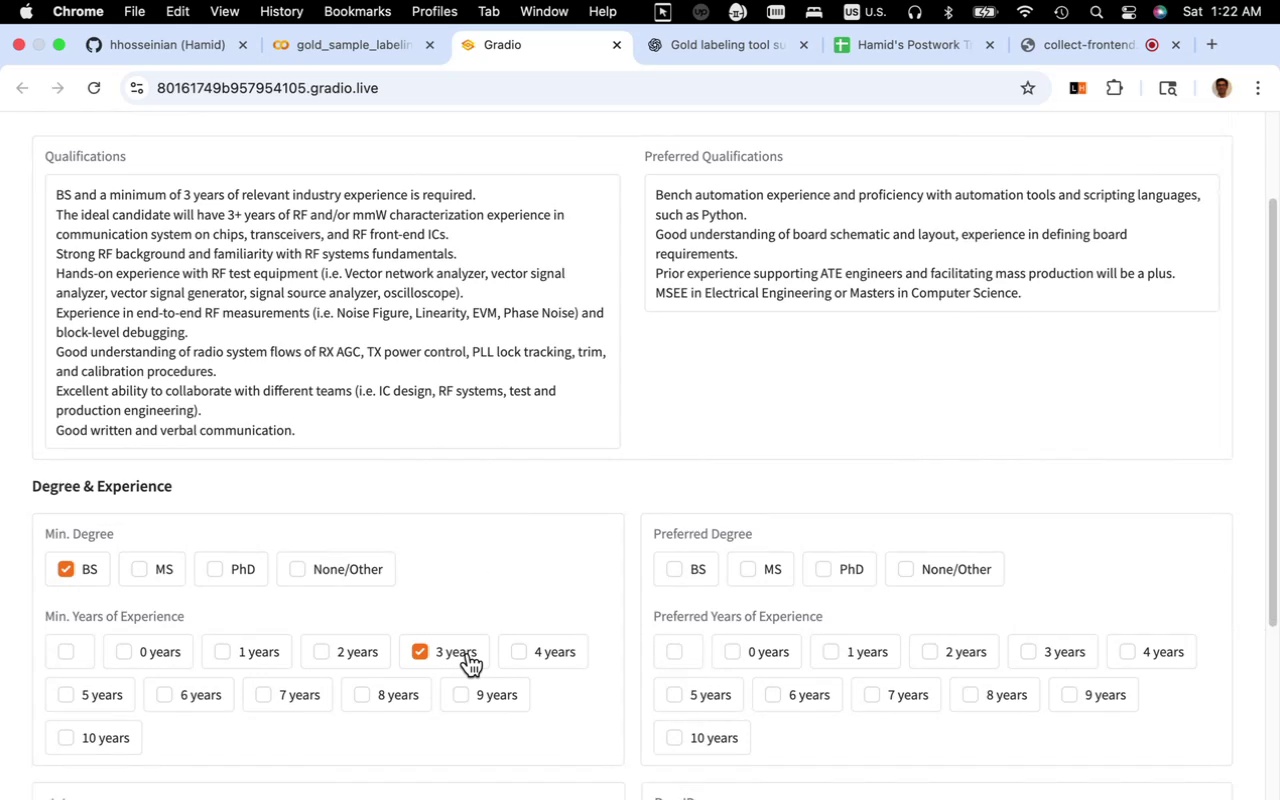 
scroll: coordinate [1024, 535], scroll_direction: down, amount: 4.0
 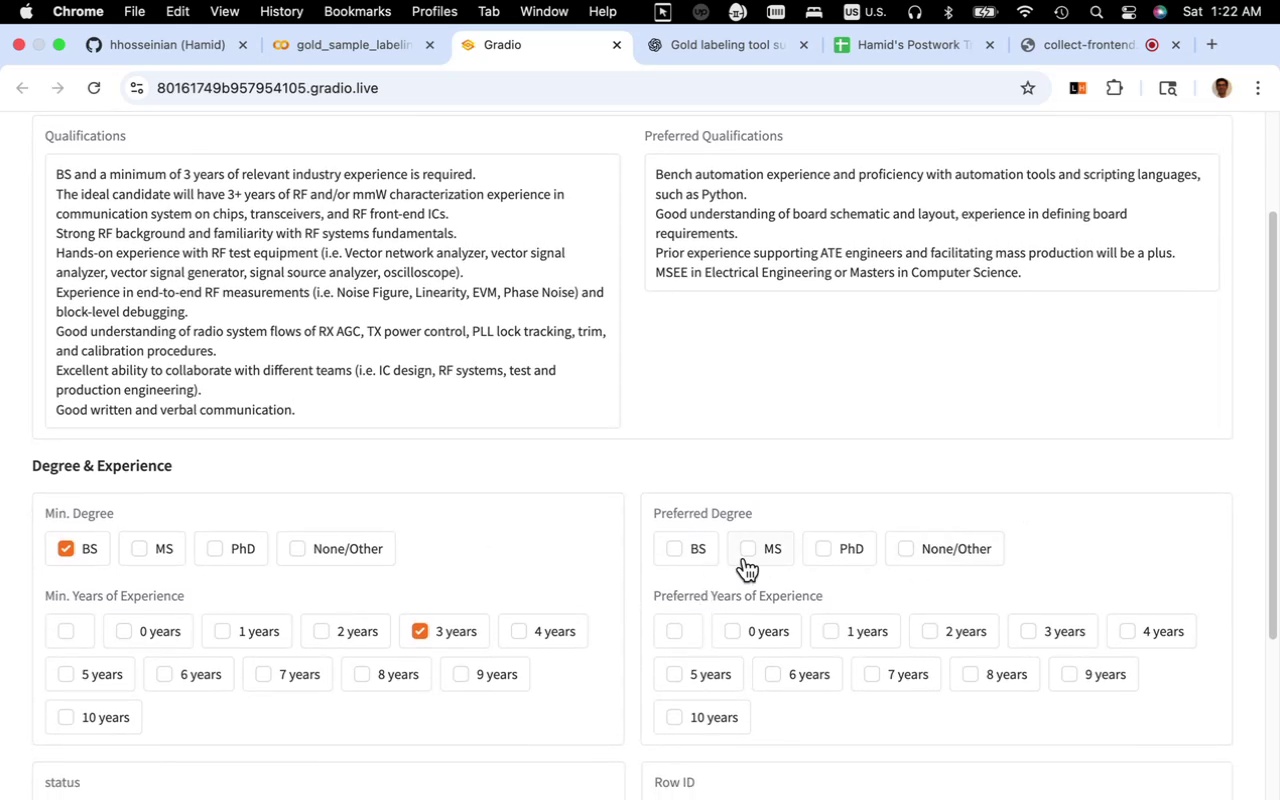 
left_click([749, 556])
 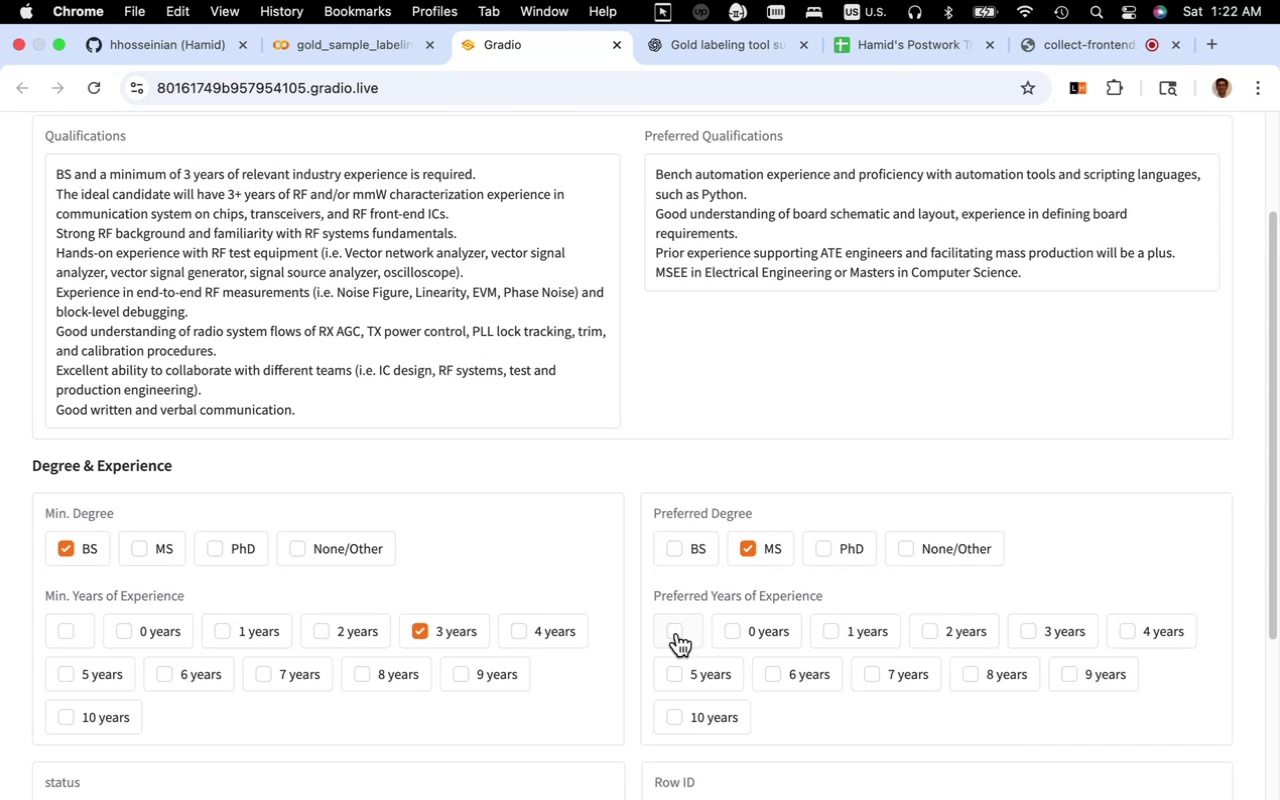 
left_click([677, 633])
 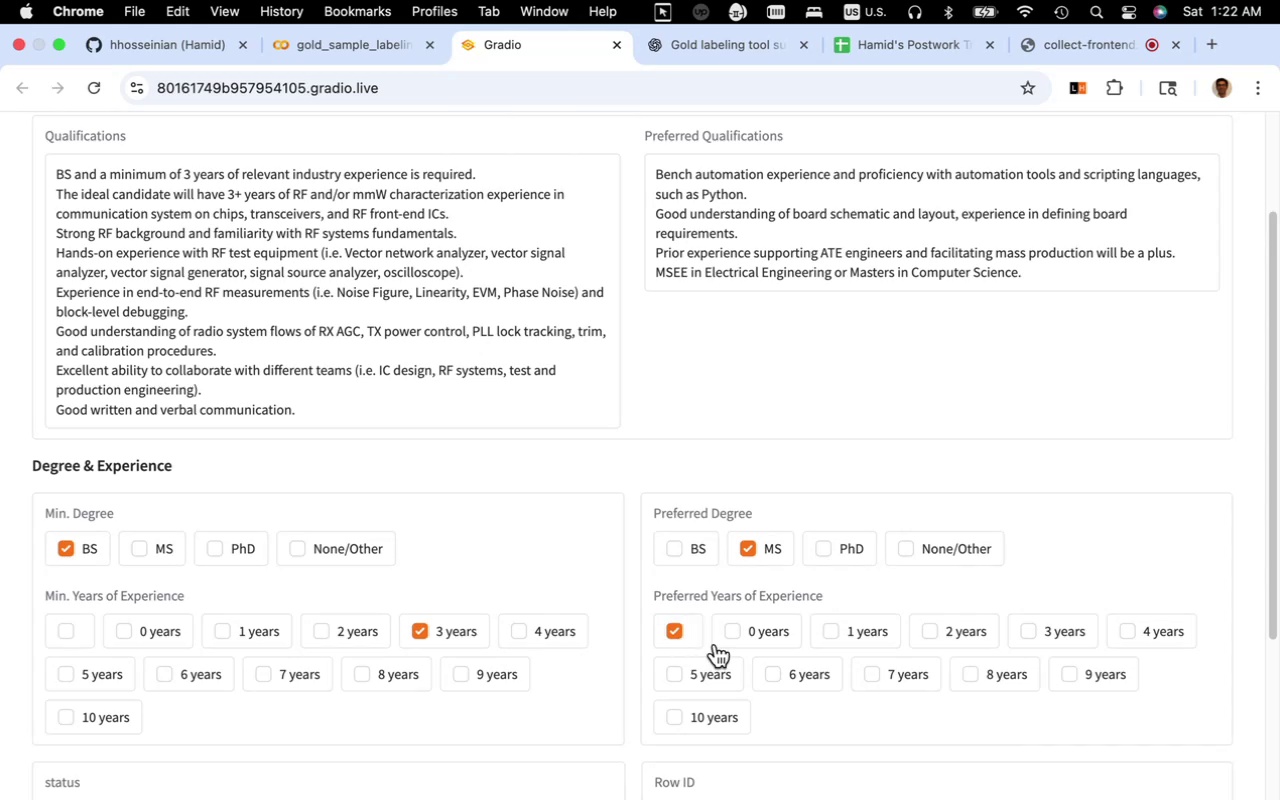 
scroll: coordinate [862, 676], scroll_direction: down, amount: 23.0
 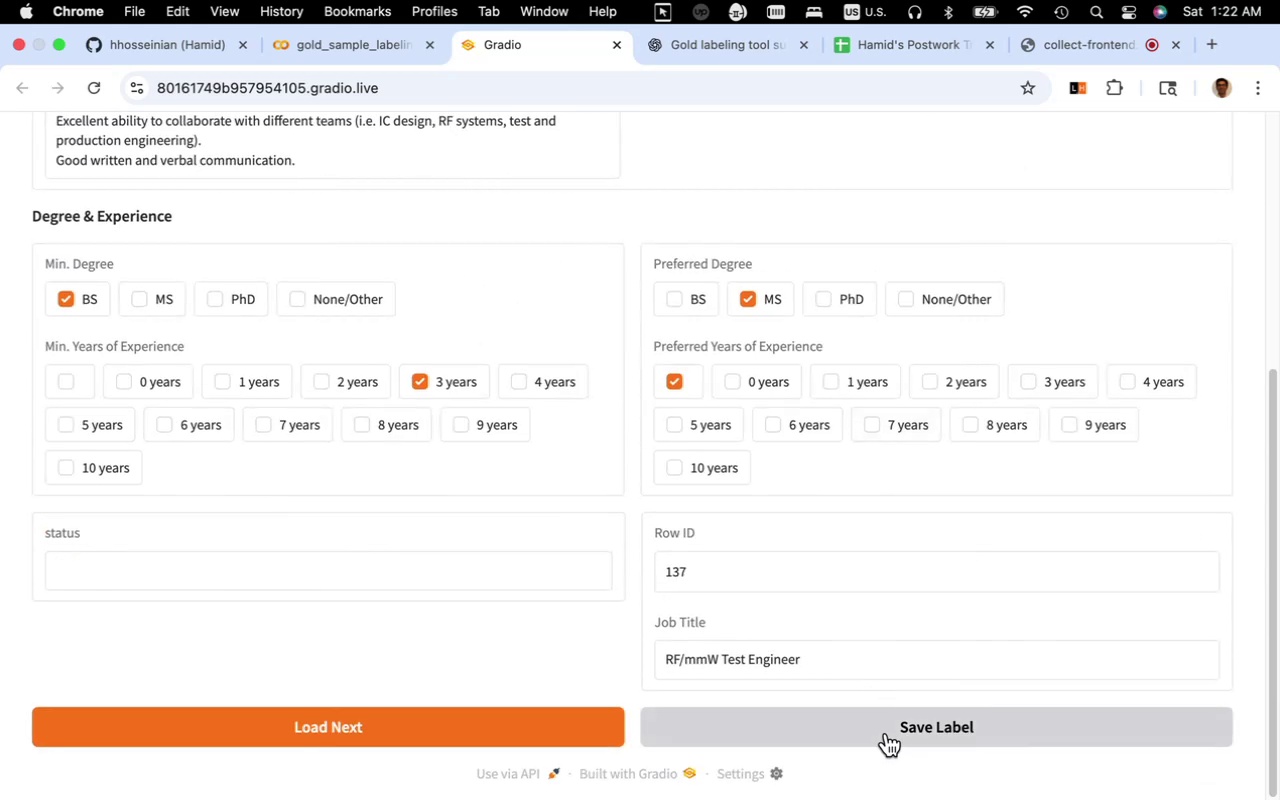 
left_click([886, 733])
 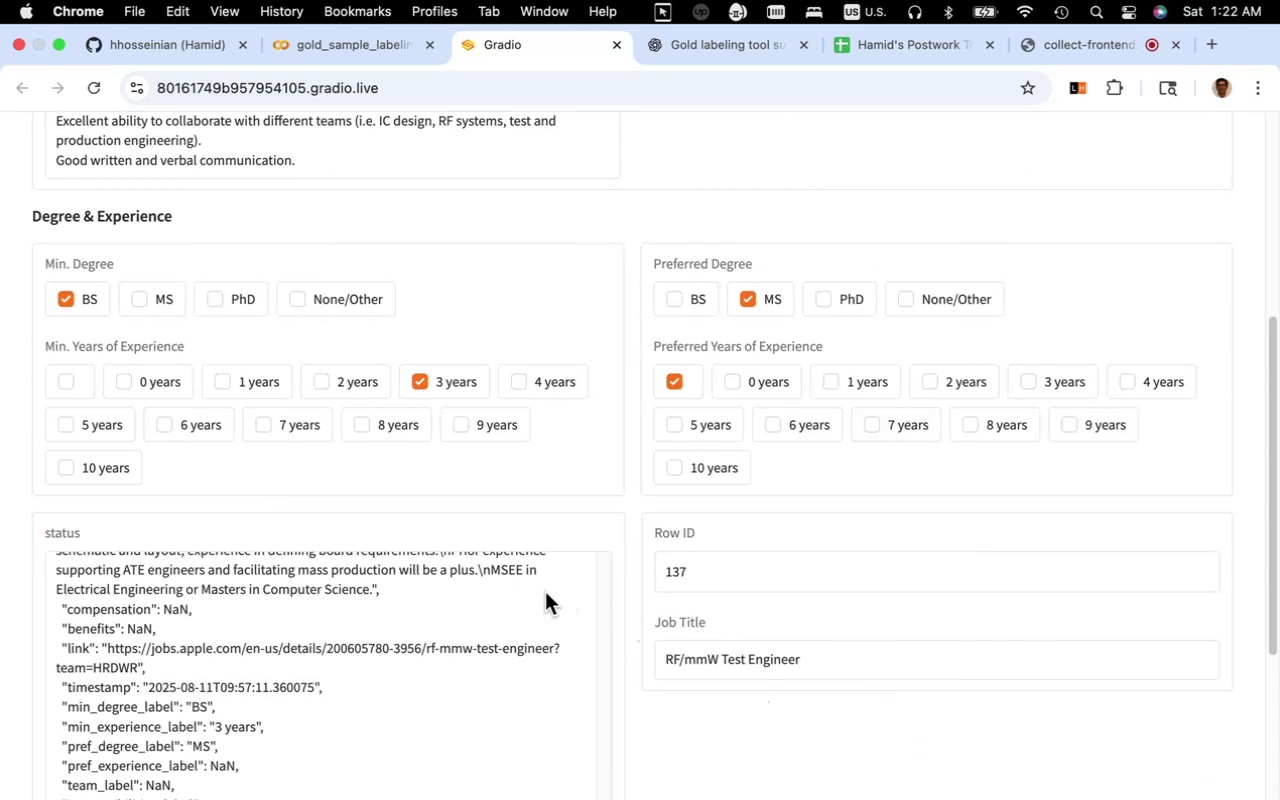 
scroll: coordinate [545, 593], scroll_direction: down, amount: 7.0
 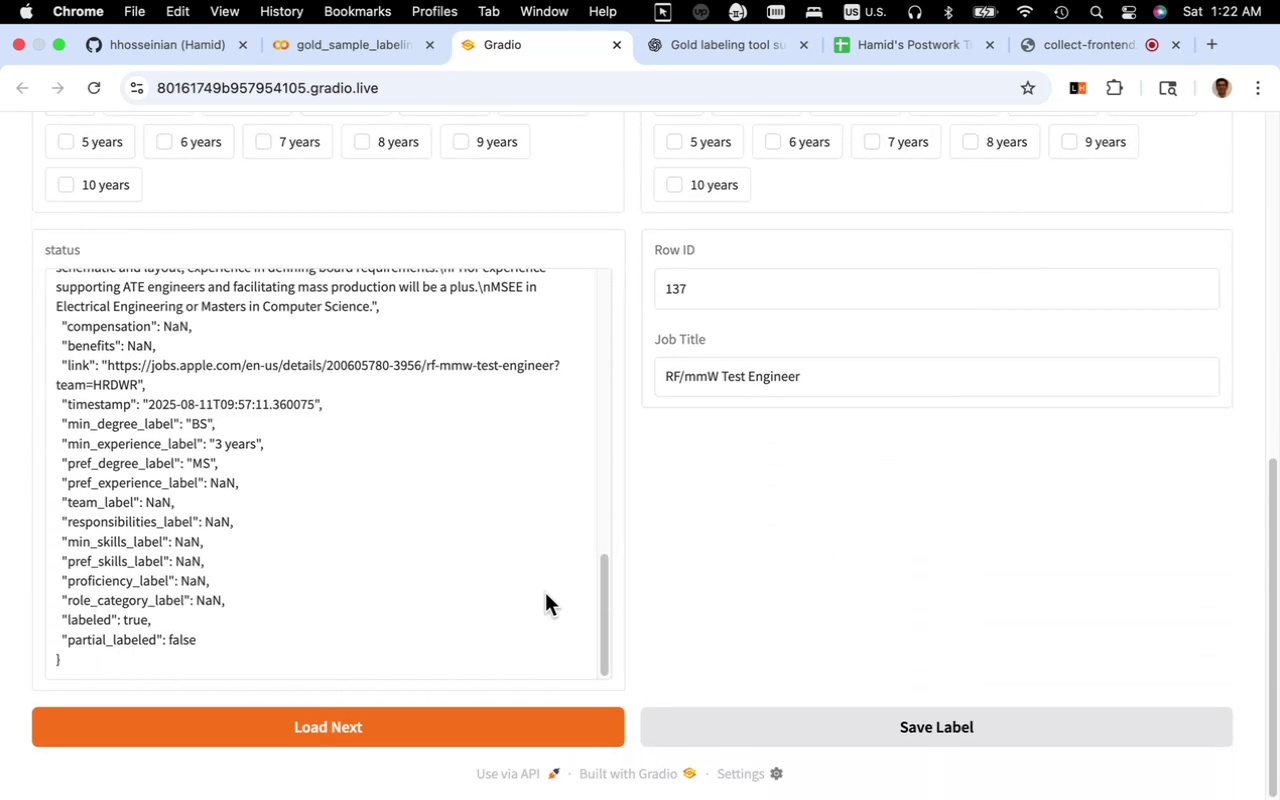 
scroll: coordinate [646, 559], scroll_direction: up, amount: 15.0
 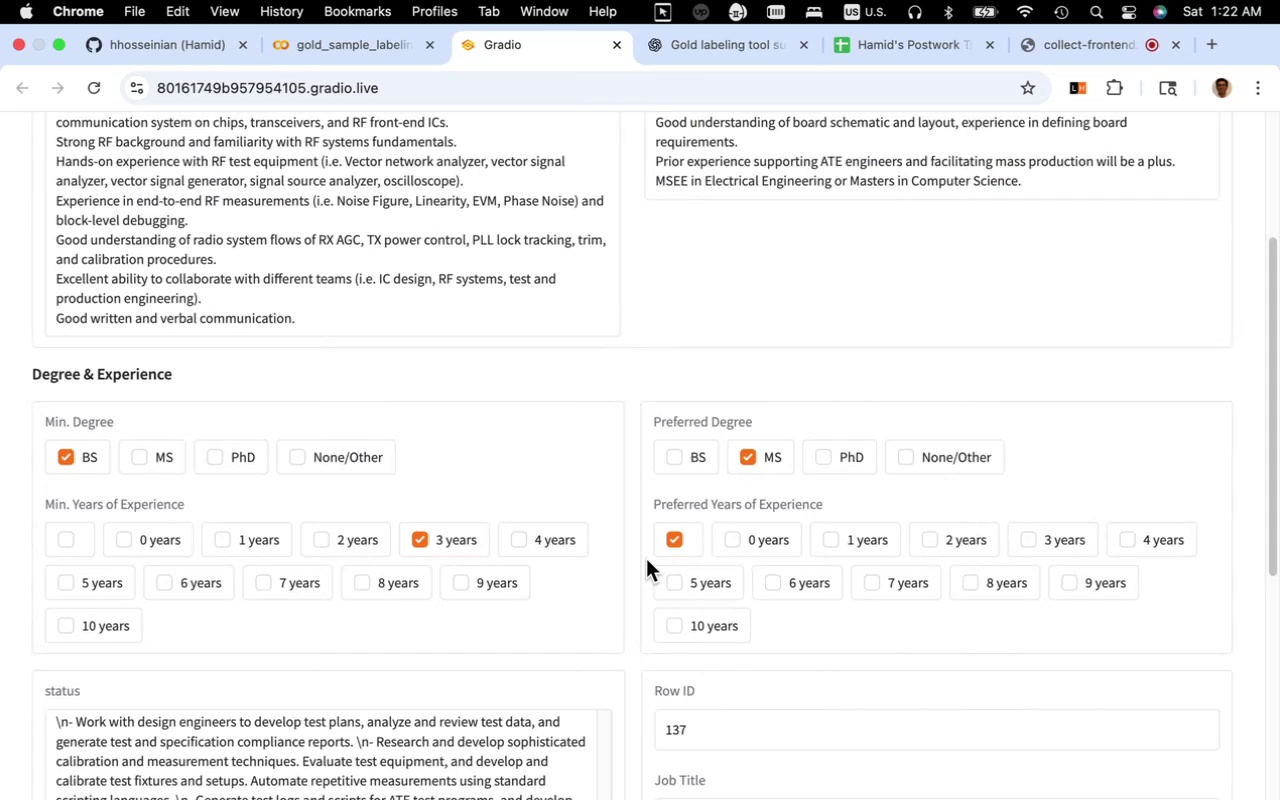 
scroll: coordinate [646, 559], scroll_direction: down, amount: 37.0
 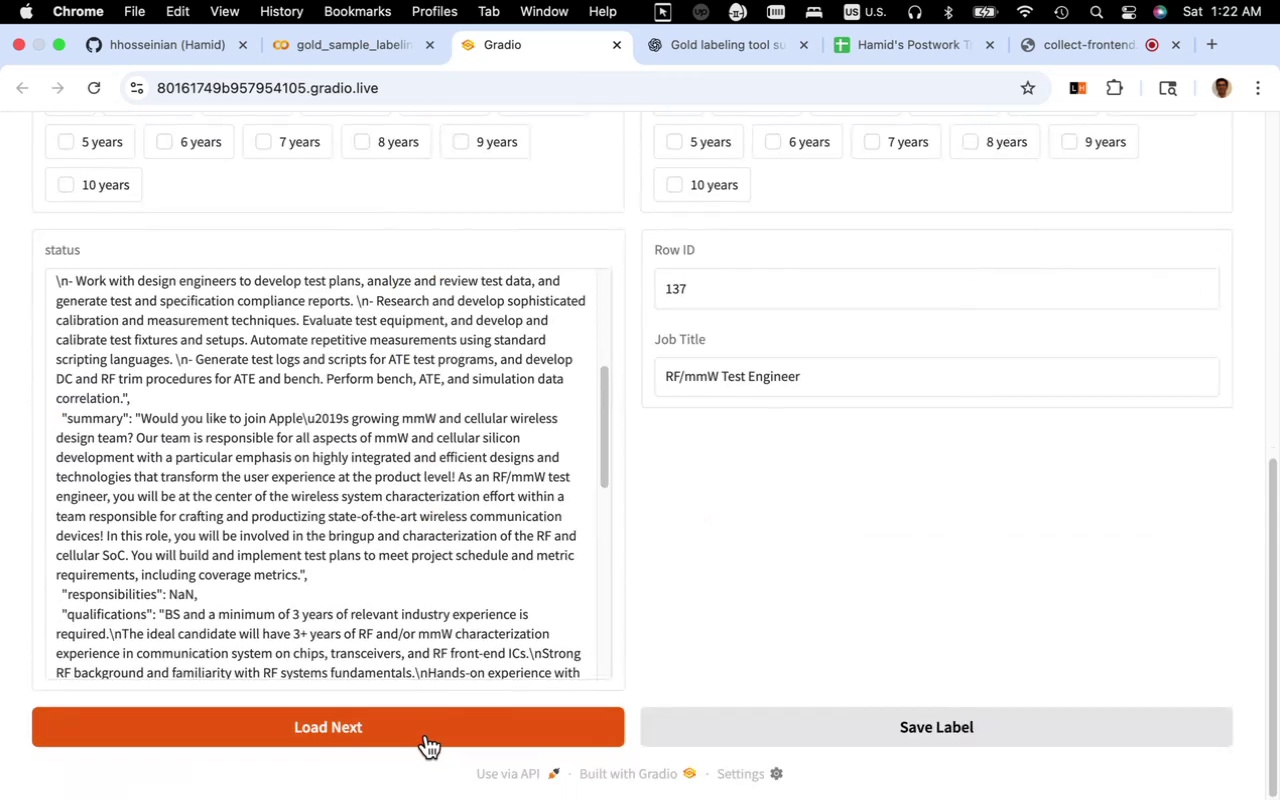 
left_click([426, 735])
 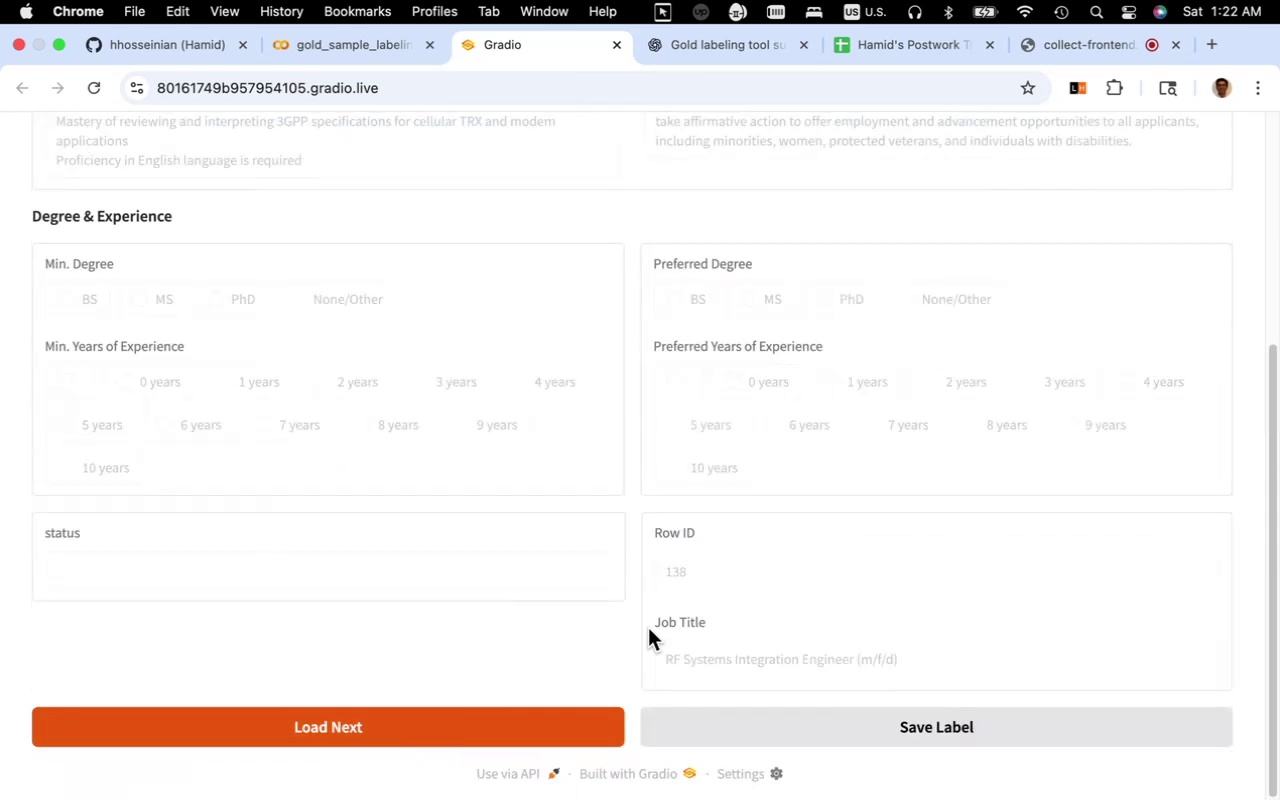 
scroll: coordinate [656, 616], scroll_direction: up, amount: 9.0
 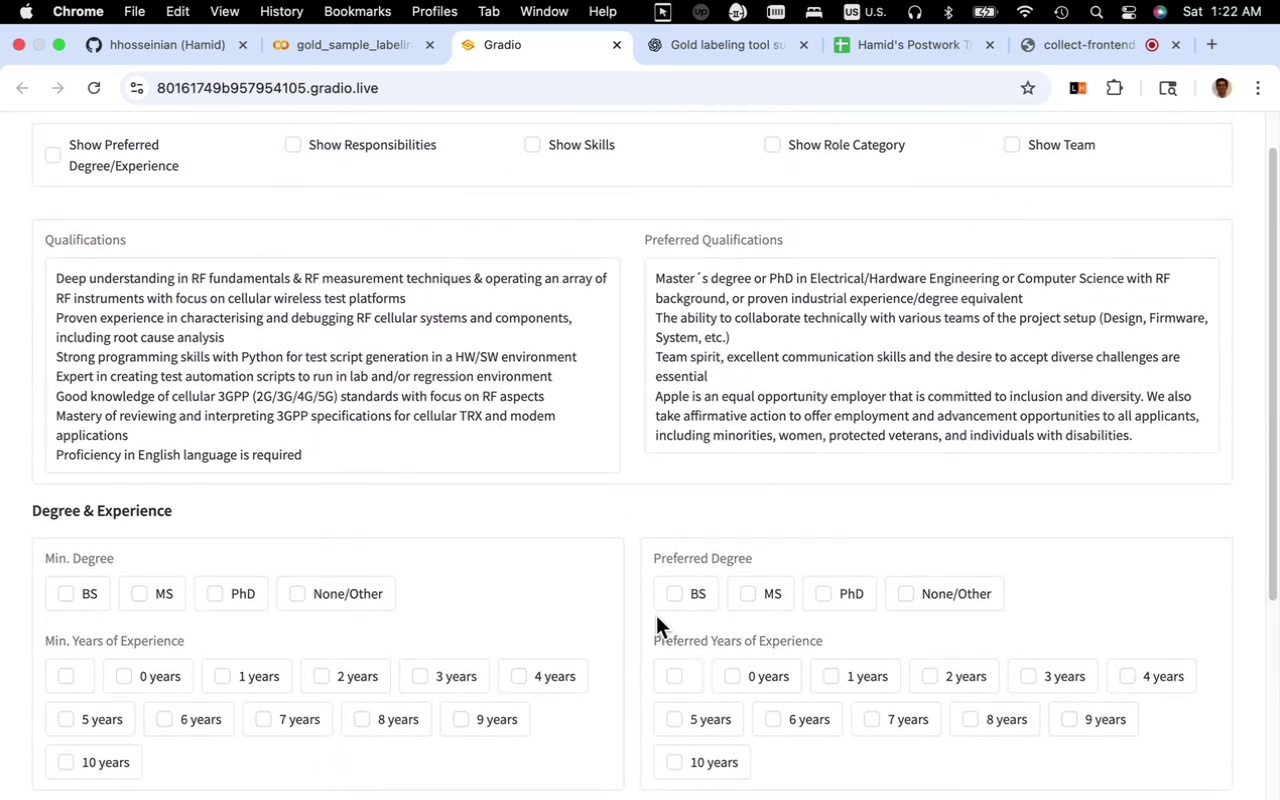 
scroll: coordinate [656, 616], scroll_direction: down, amount: 3.0
 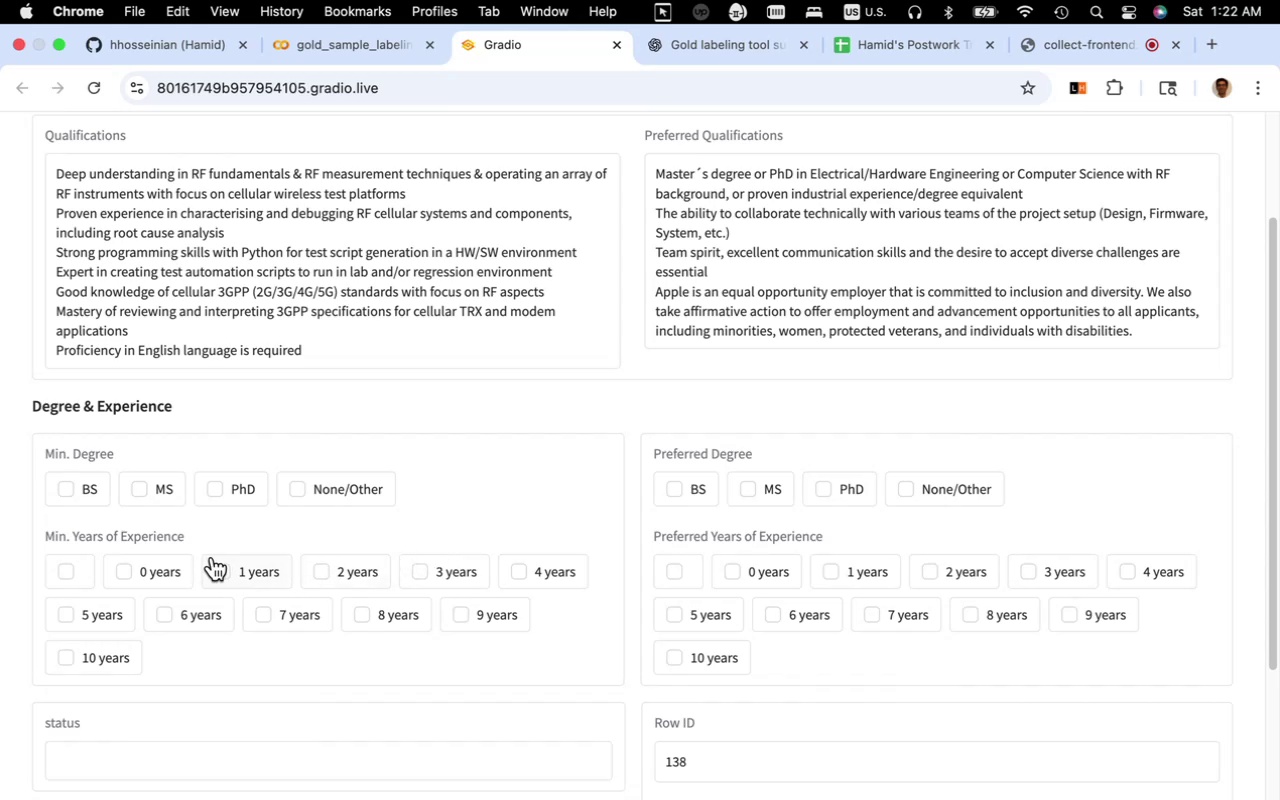 
wait(16.54)
 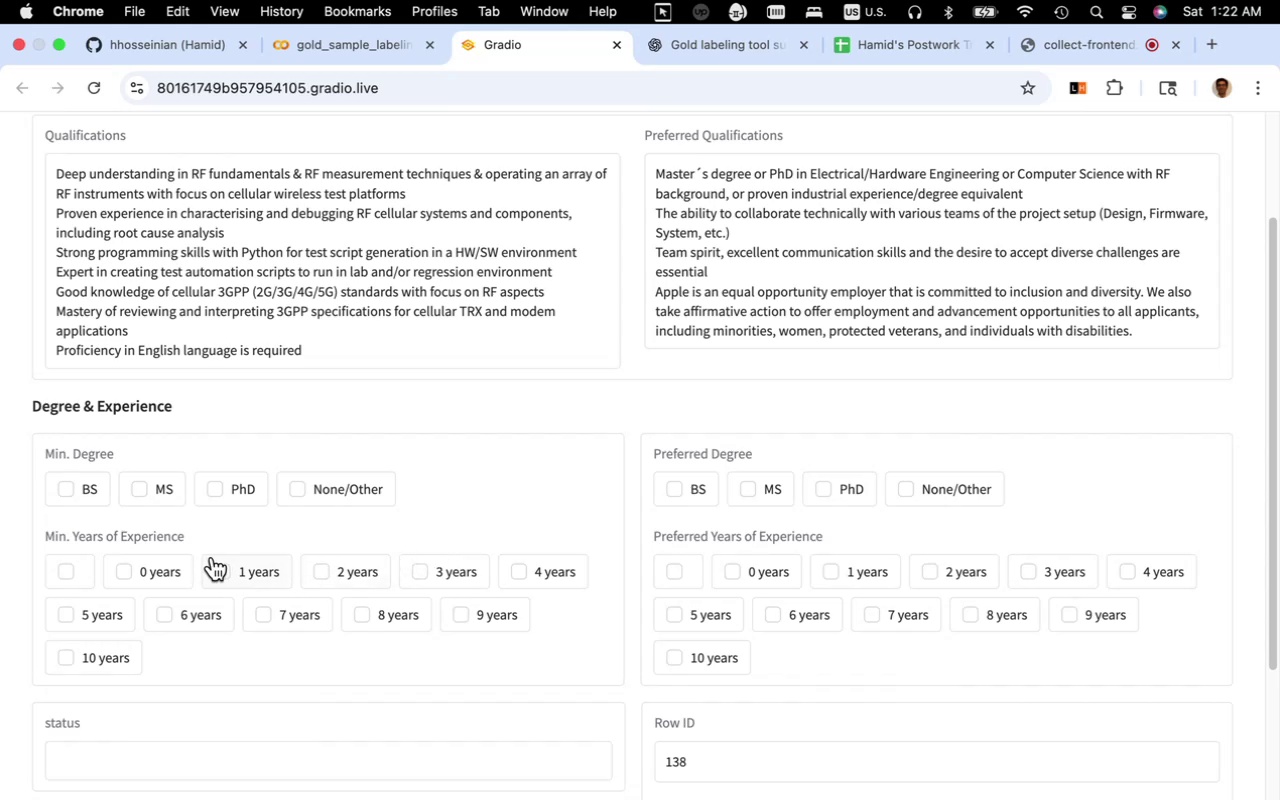 
left_click([126, 575])
 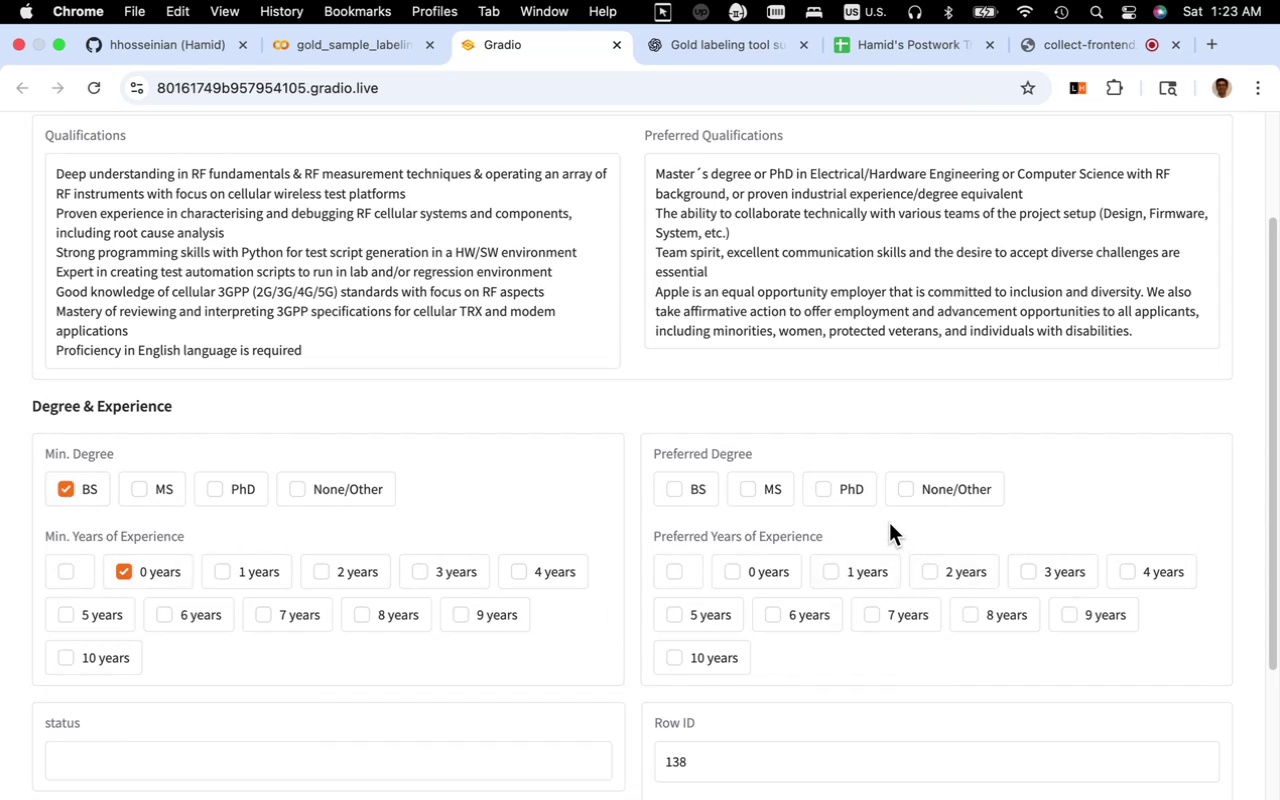 
wait(5.16)
 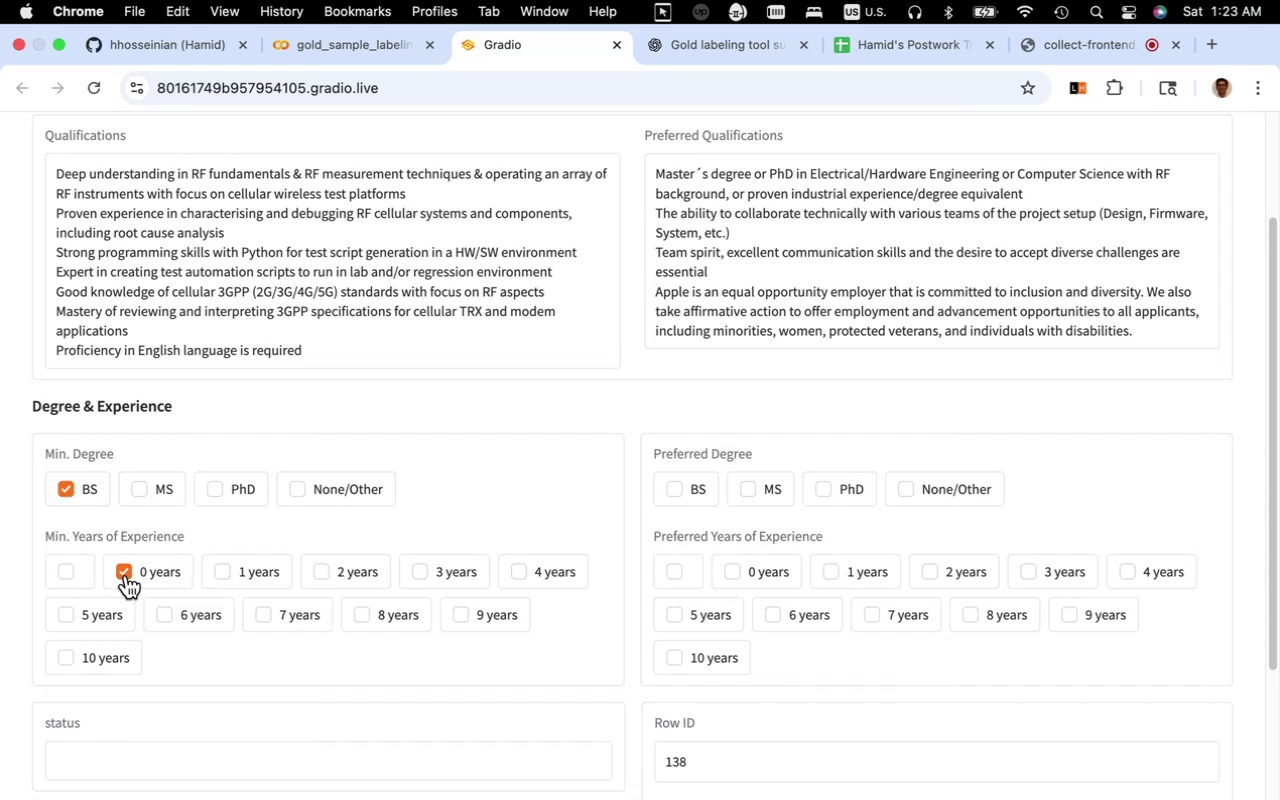 
left_click([772, 573])
 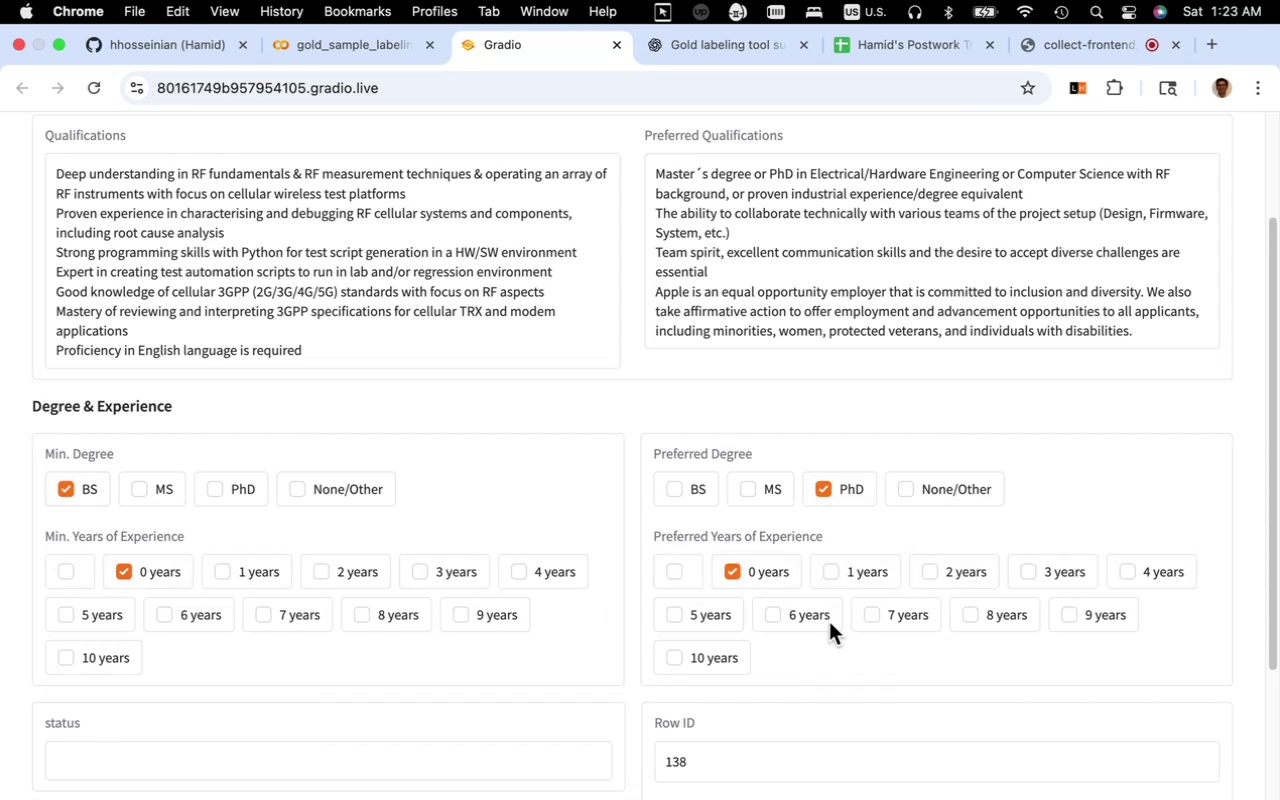 
scroll: coordinate [919, 708], scroll_direction: down, amount: 14.0
 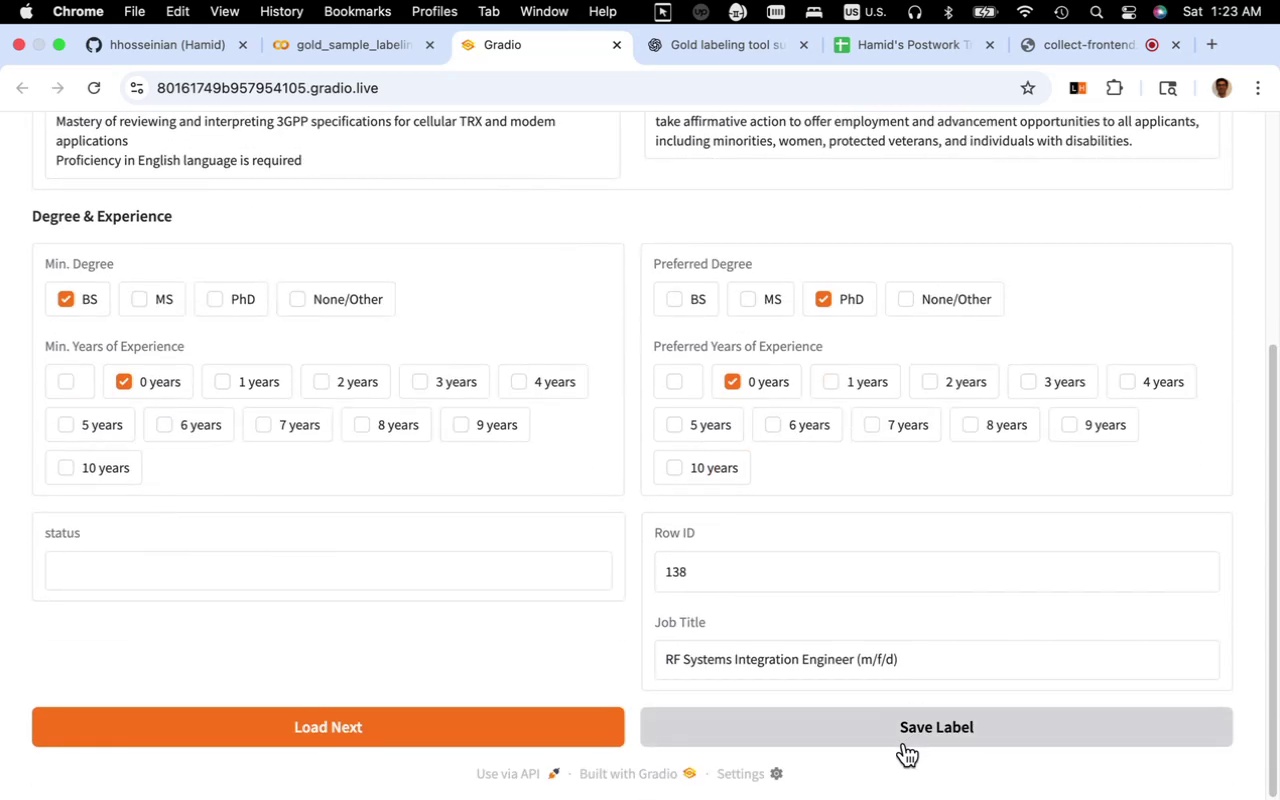 
left_click([904, 744])
 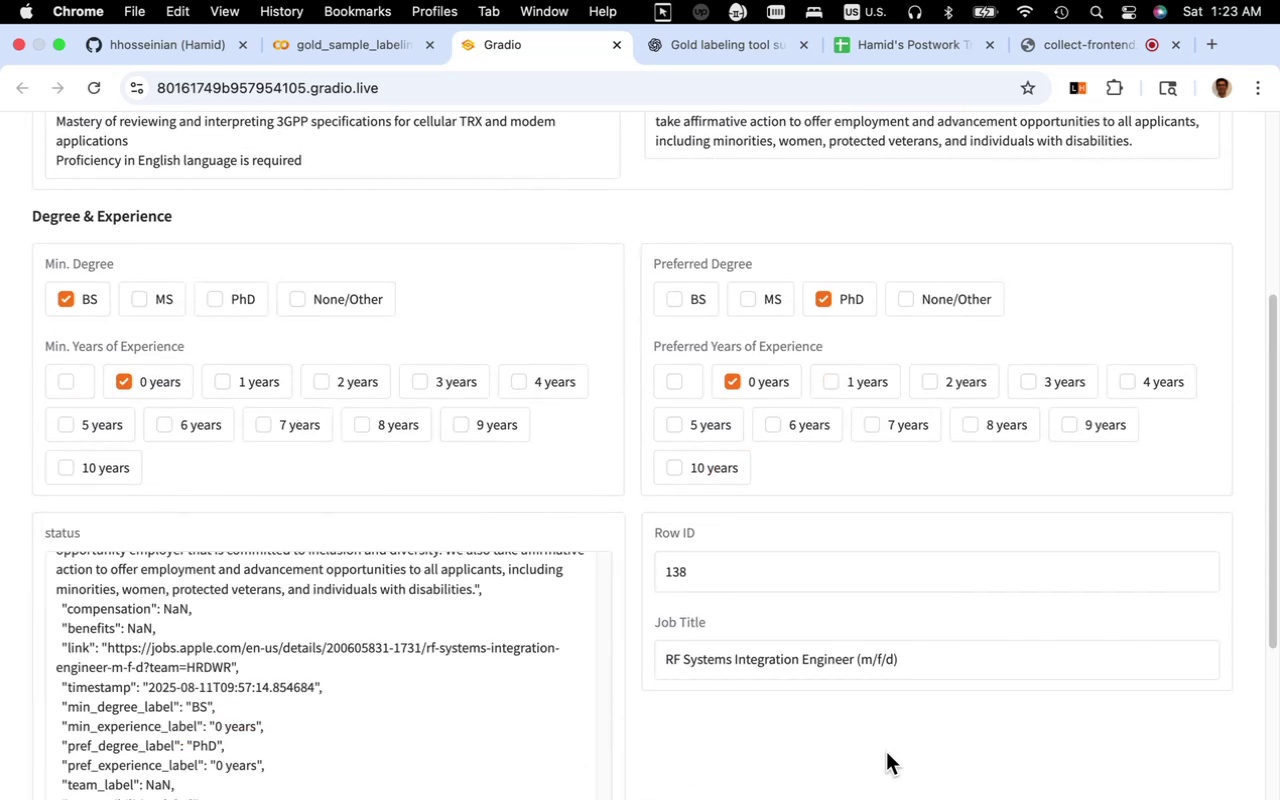 
scroll: coordinate [717, 737], scroll_direction: down, amount: 29.0
 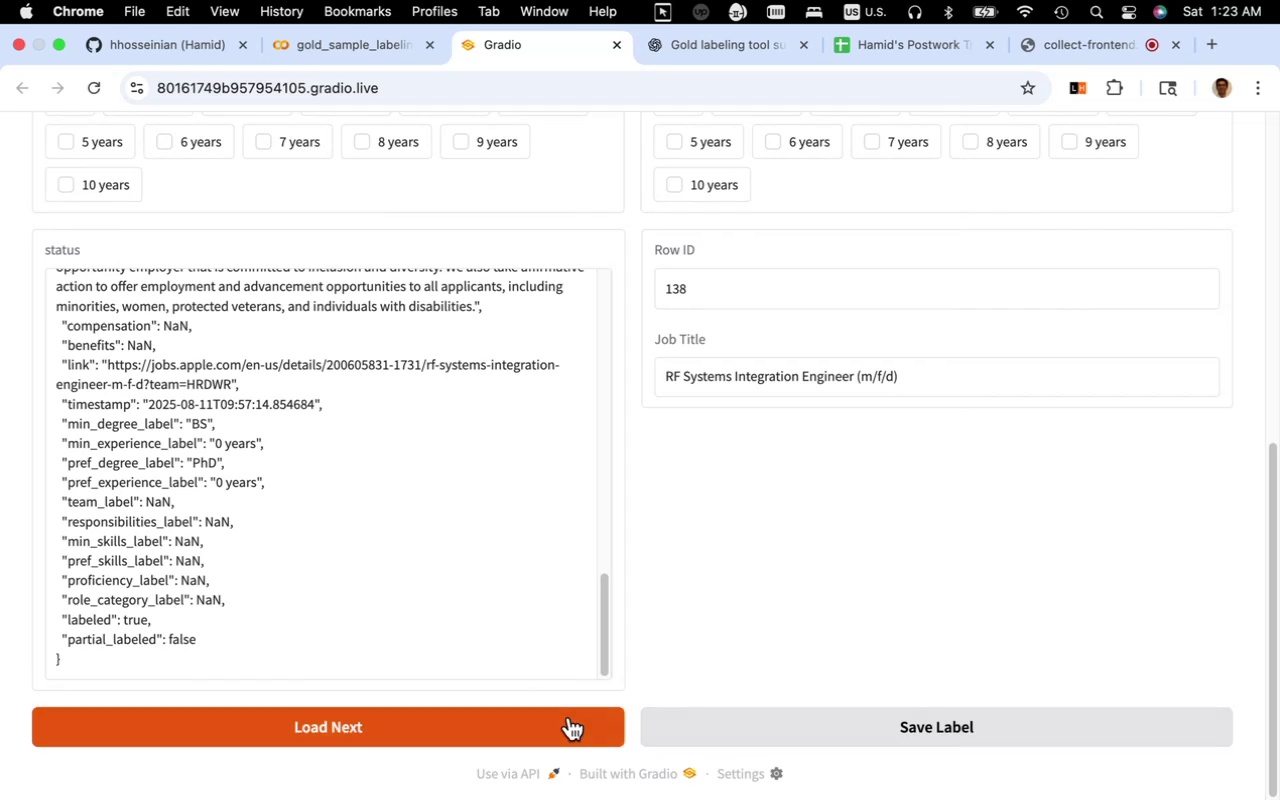 
left_click([568, 718])
 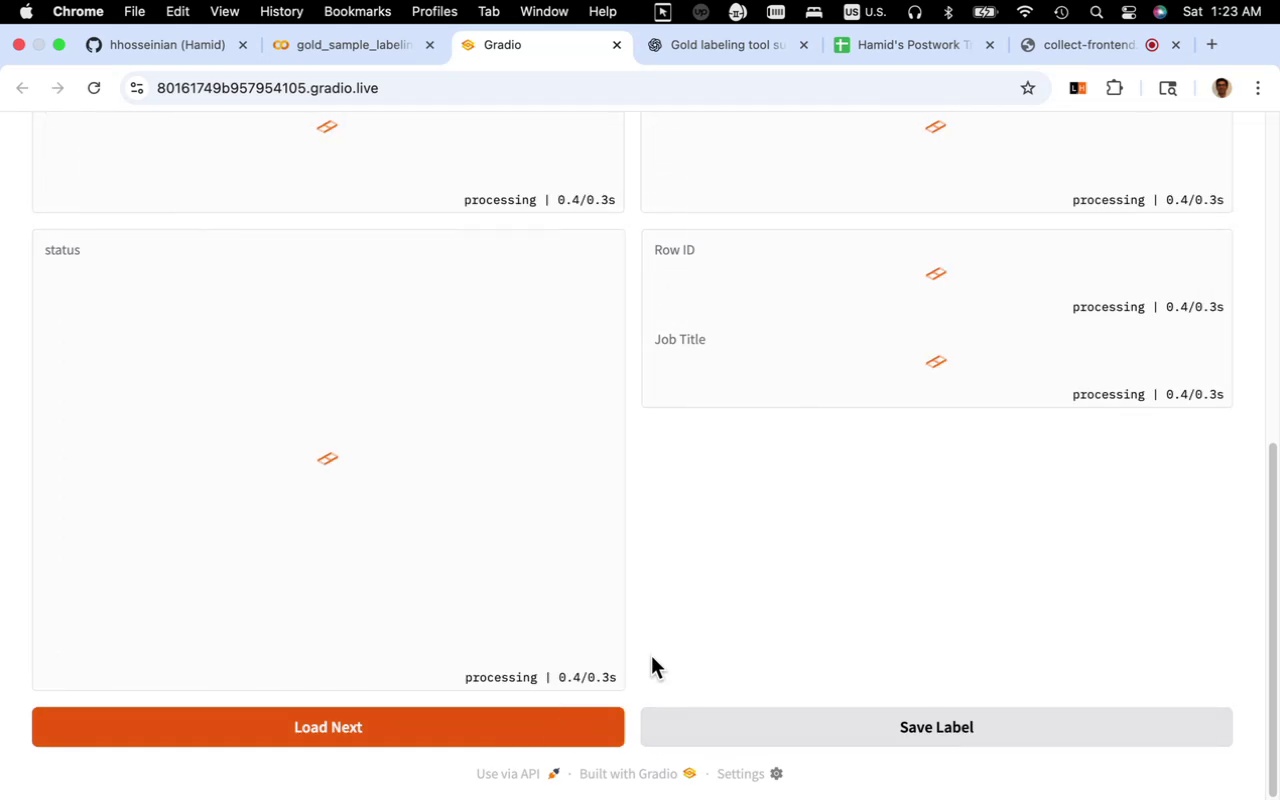 
scroll: coordinate [669, 634], scroll_direction: up, amount: 11.0
 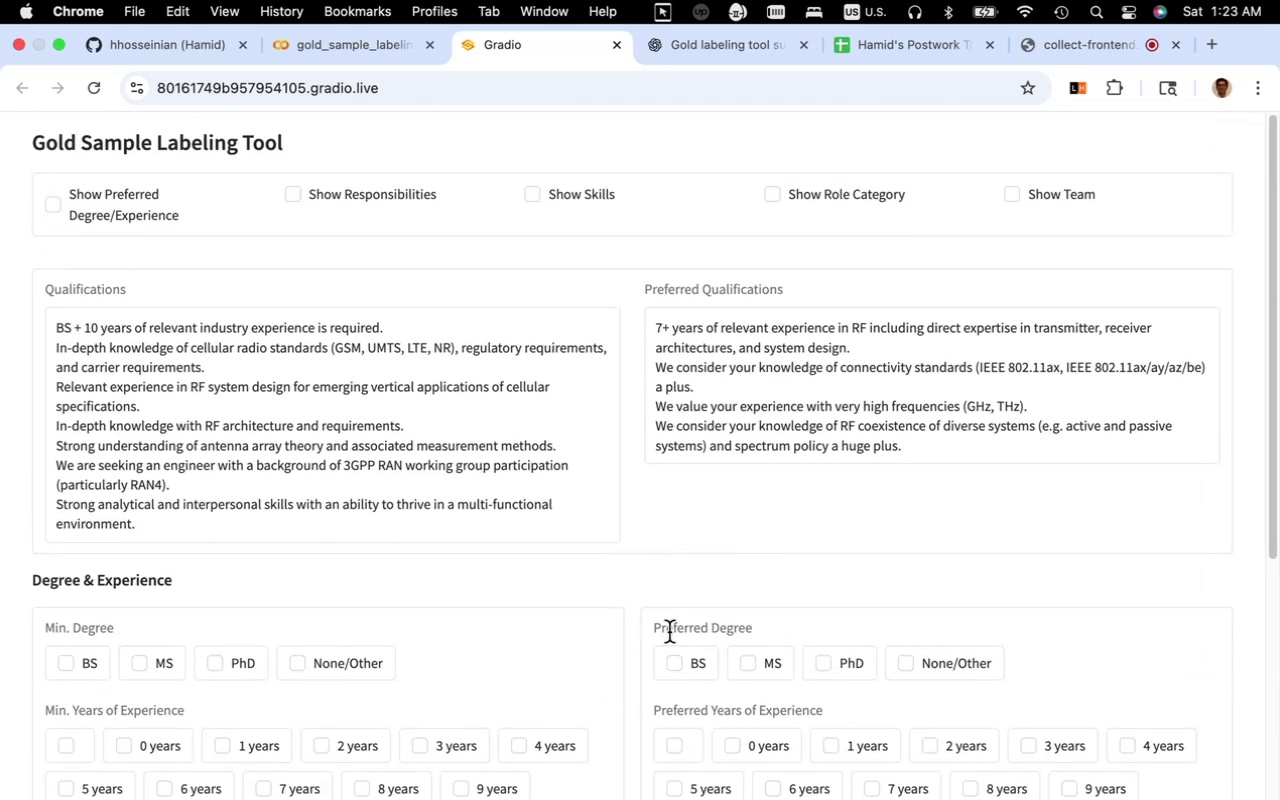 
scroll: coordinate [615, 656], scroll_direction: down, amount: 6.0
 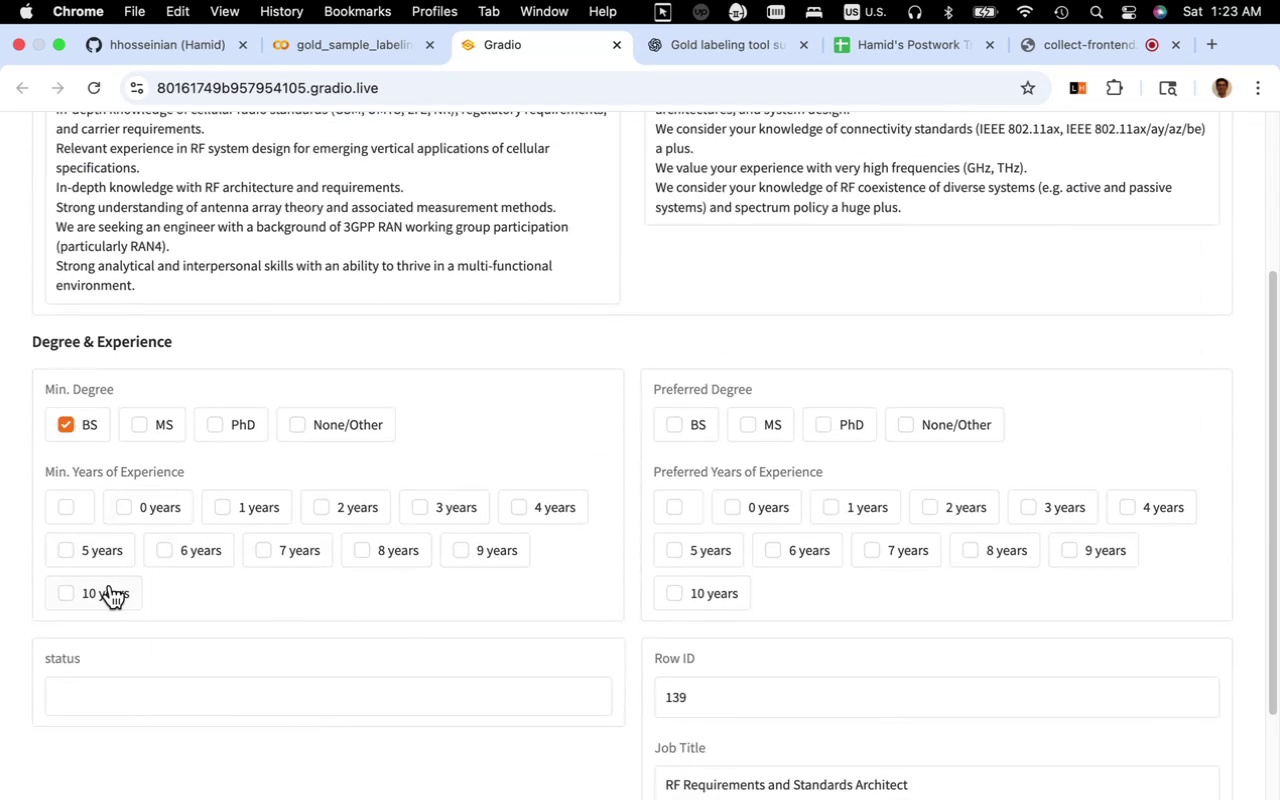 
scroll: coordinate [828, 623], scroll_direction: up, amount: 4.0
 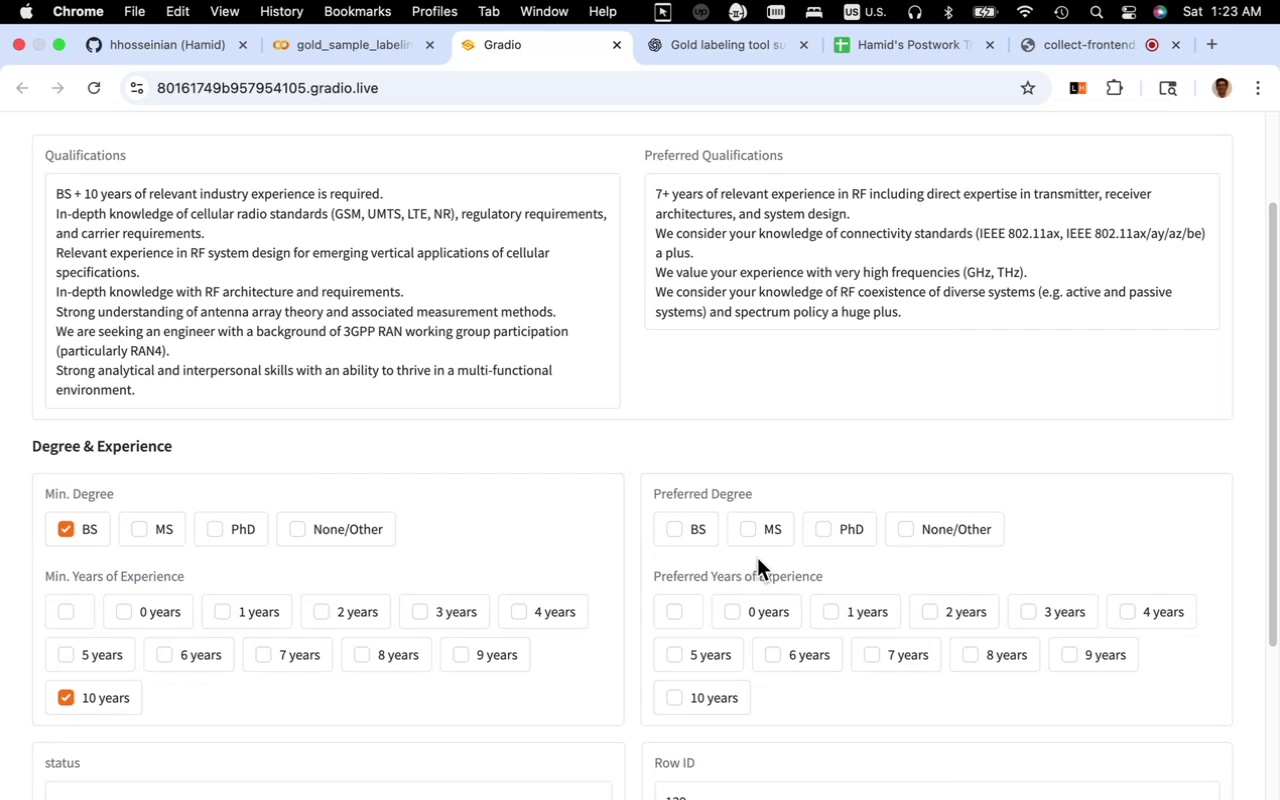 
wait(6.61)
 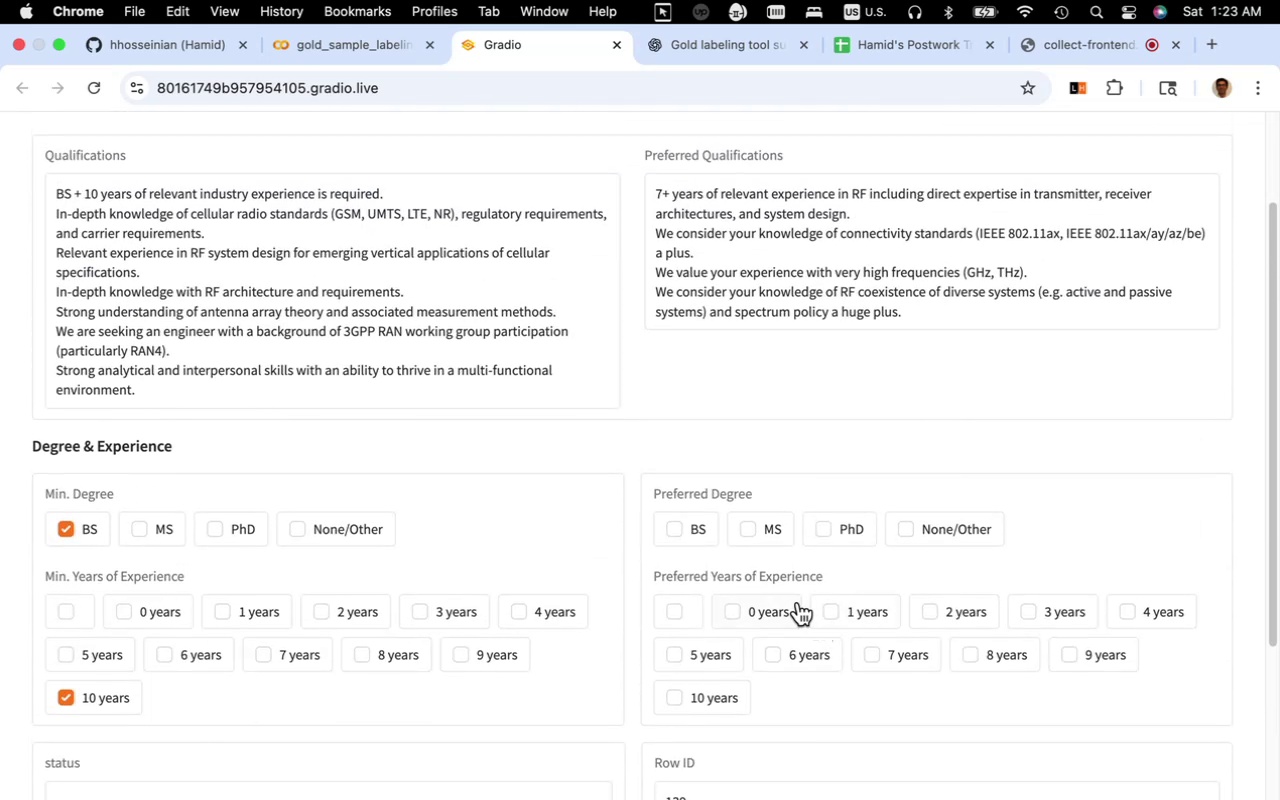 
left_click([872, 646])
 